 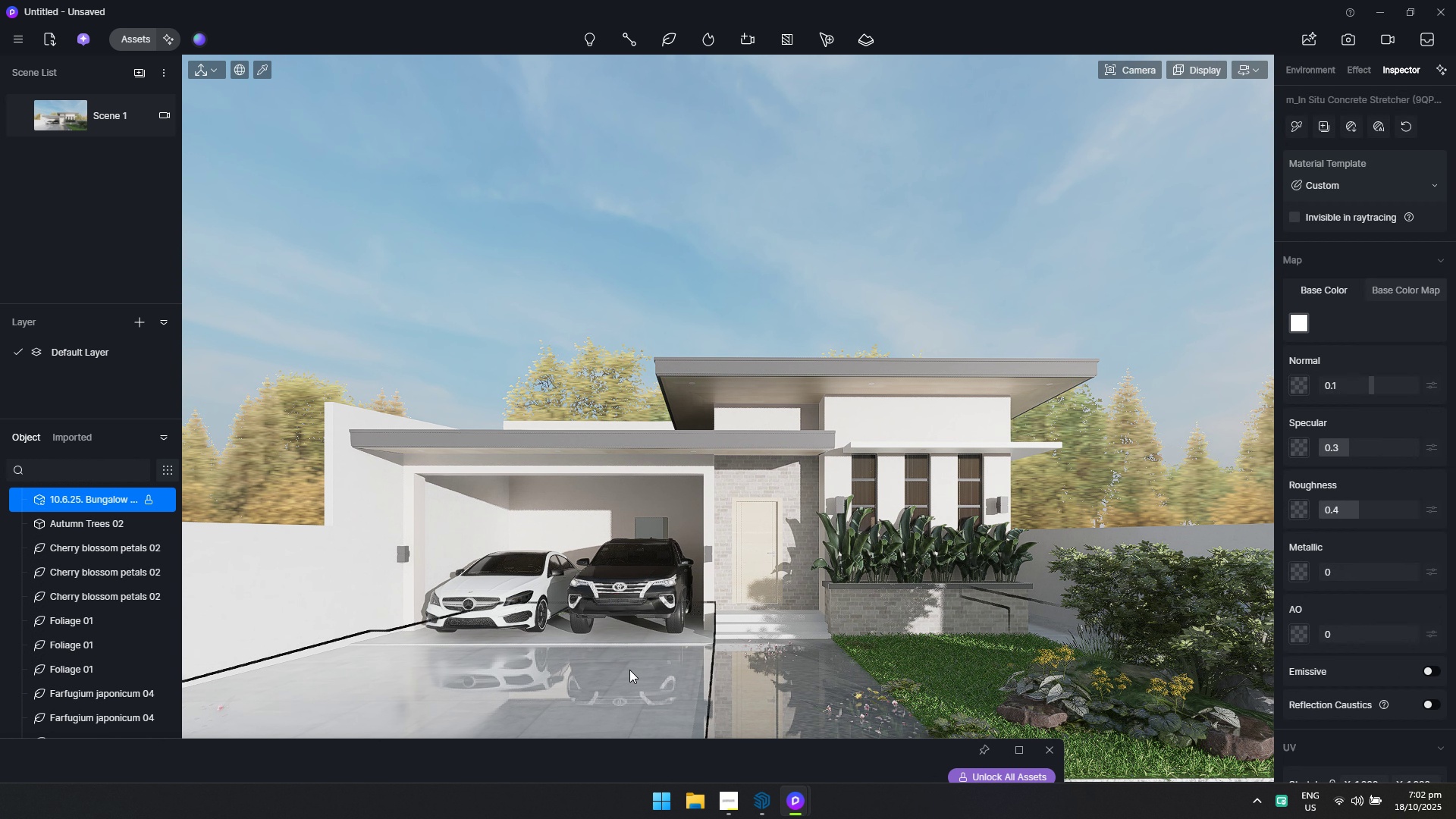 
left_click([1430, 703])
 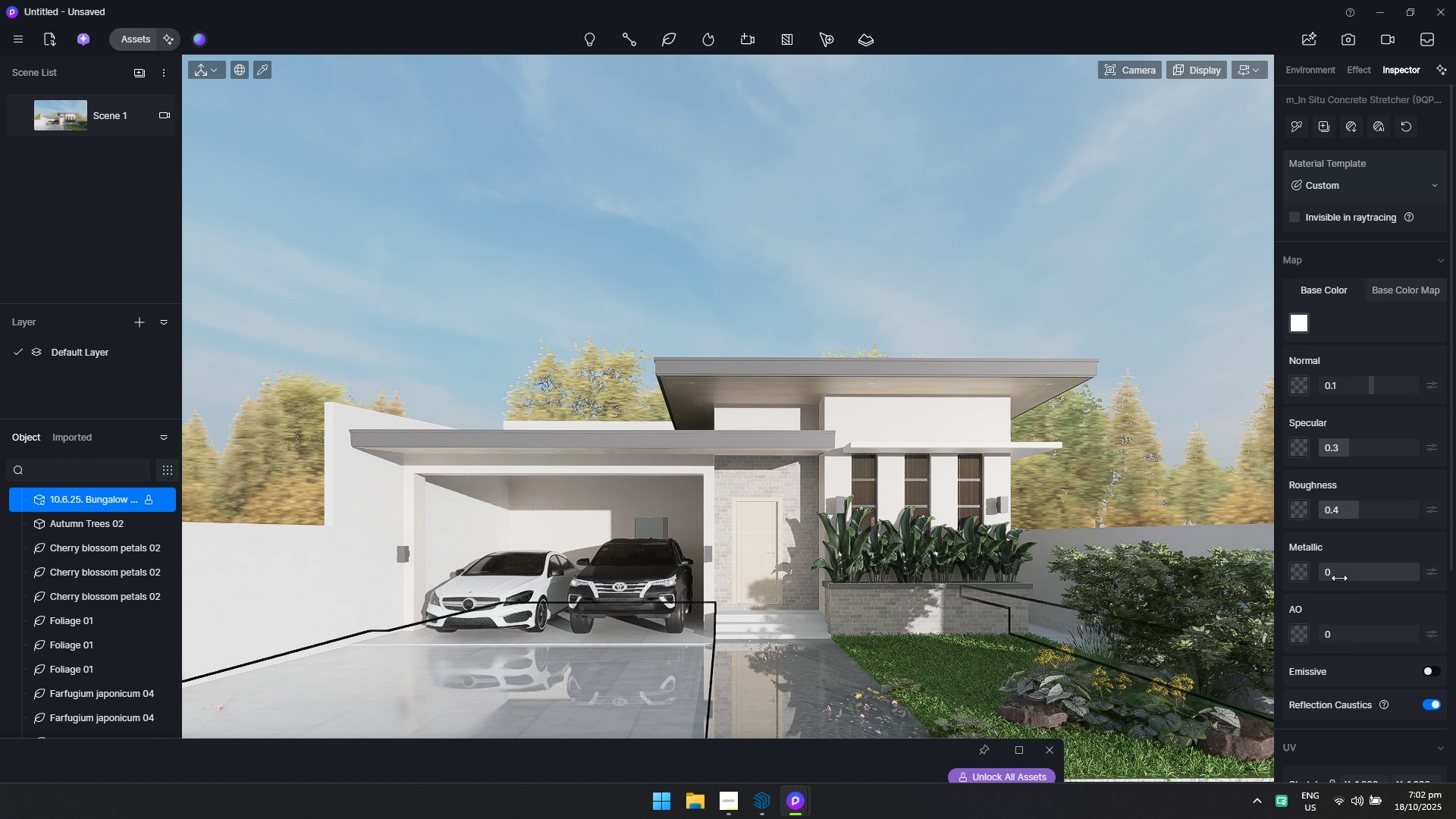 
left_click_drag(start_coordinate=[1338, 578], to_coordinate=[1351, 577])
 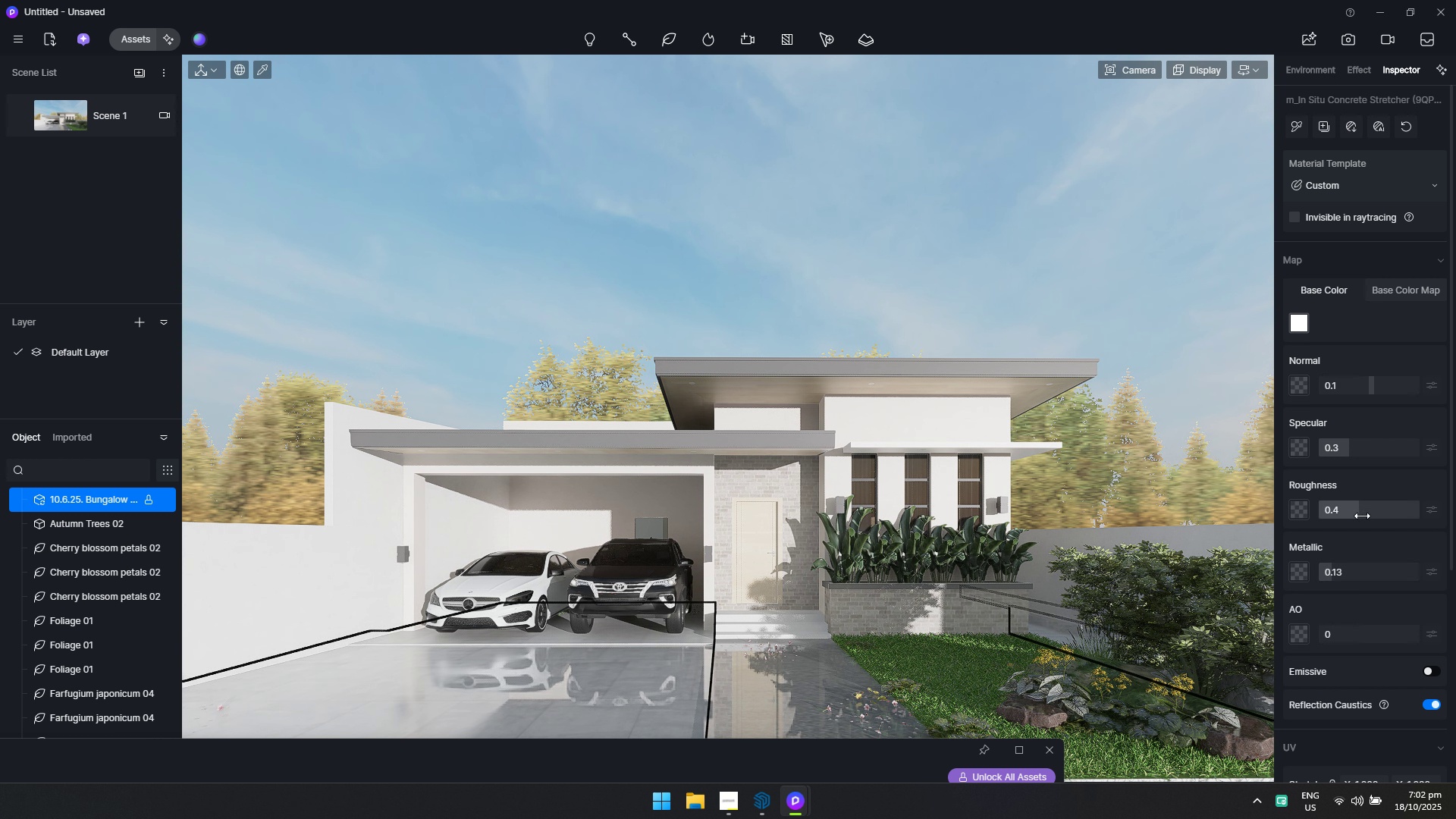 
left_click_drag(start_coordinate=[1362, 516], to_coordinate=[1417, 522])
 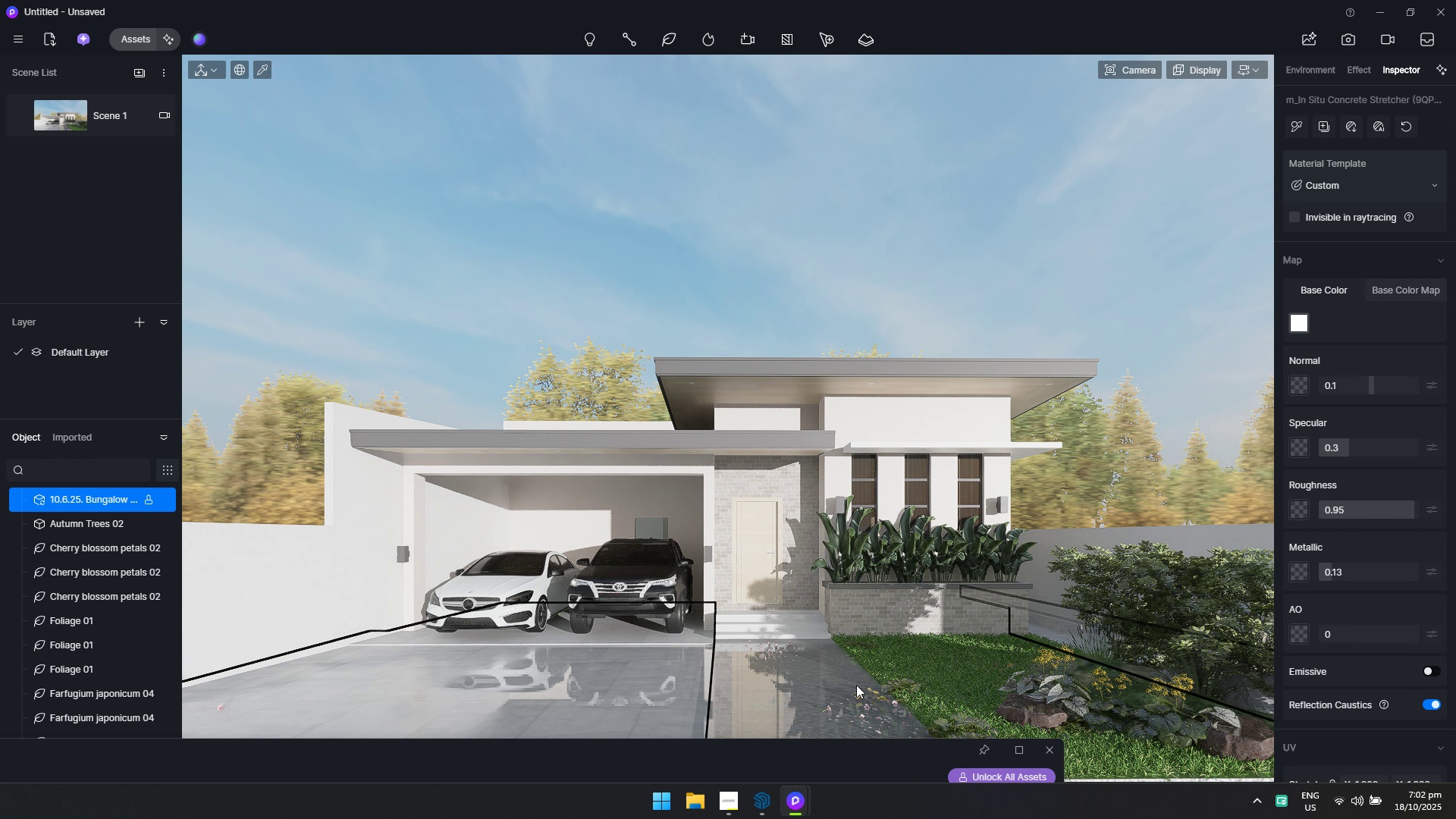 
left_click([855, 685])
 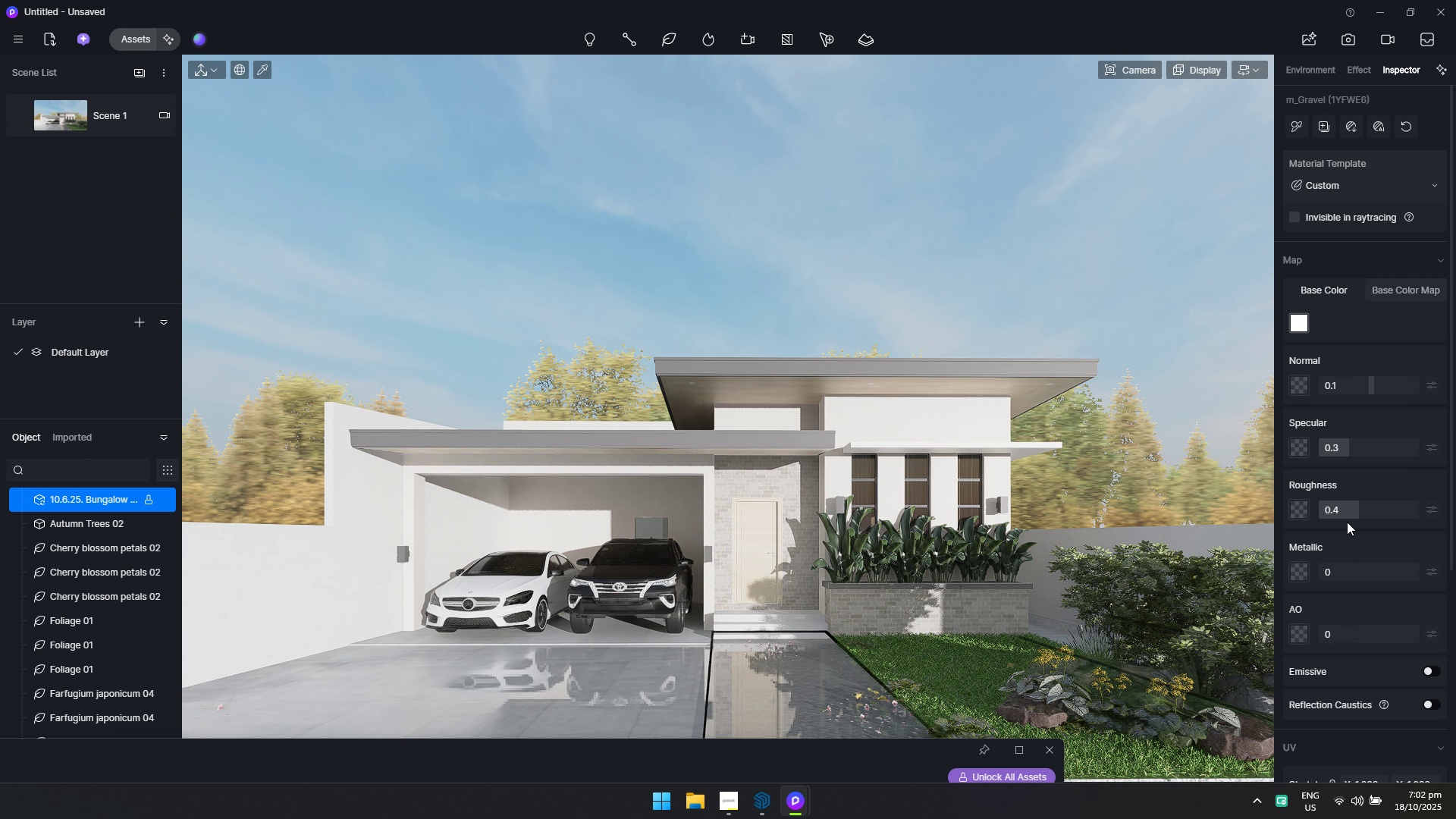 
left_click_drag(start_coordinate=[1351, 515], to_coordinate=[1429, 535])
 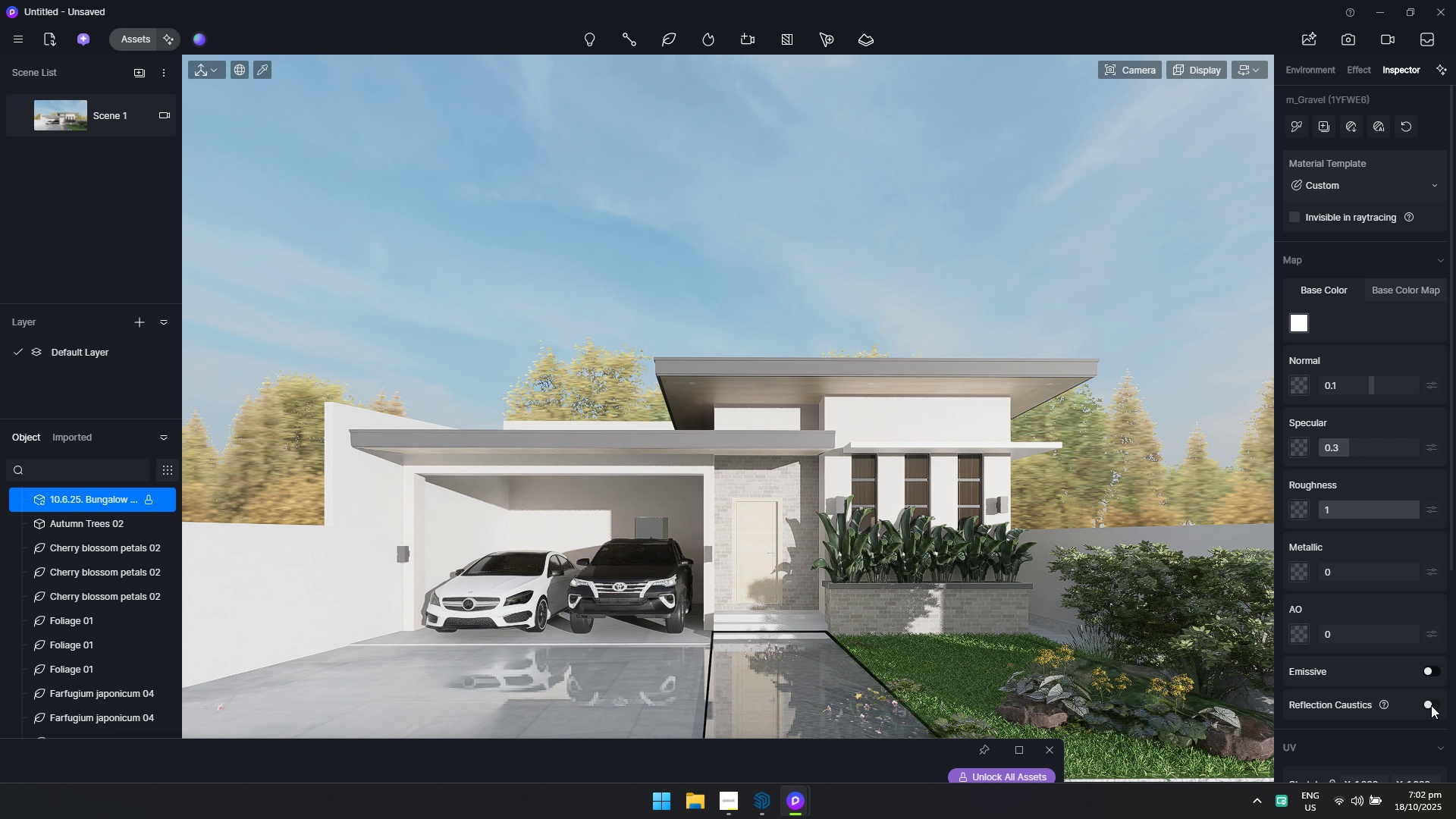 
left_click([1432, 705])
 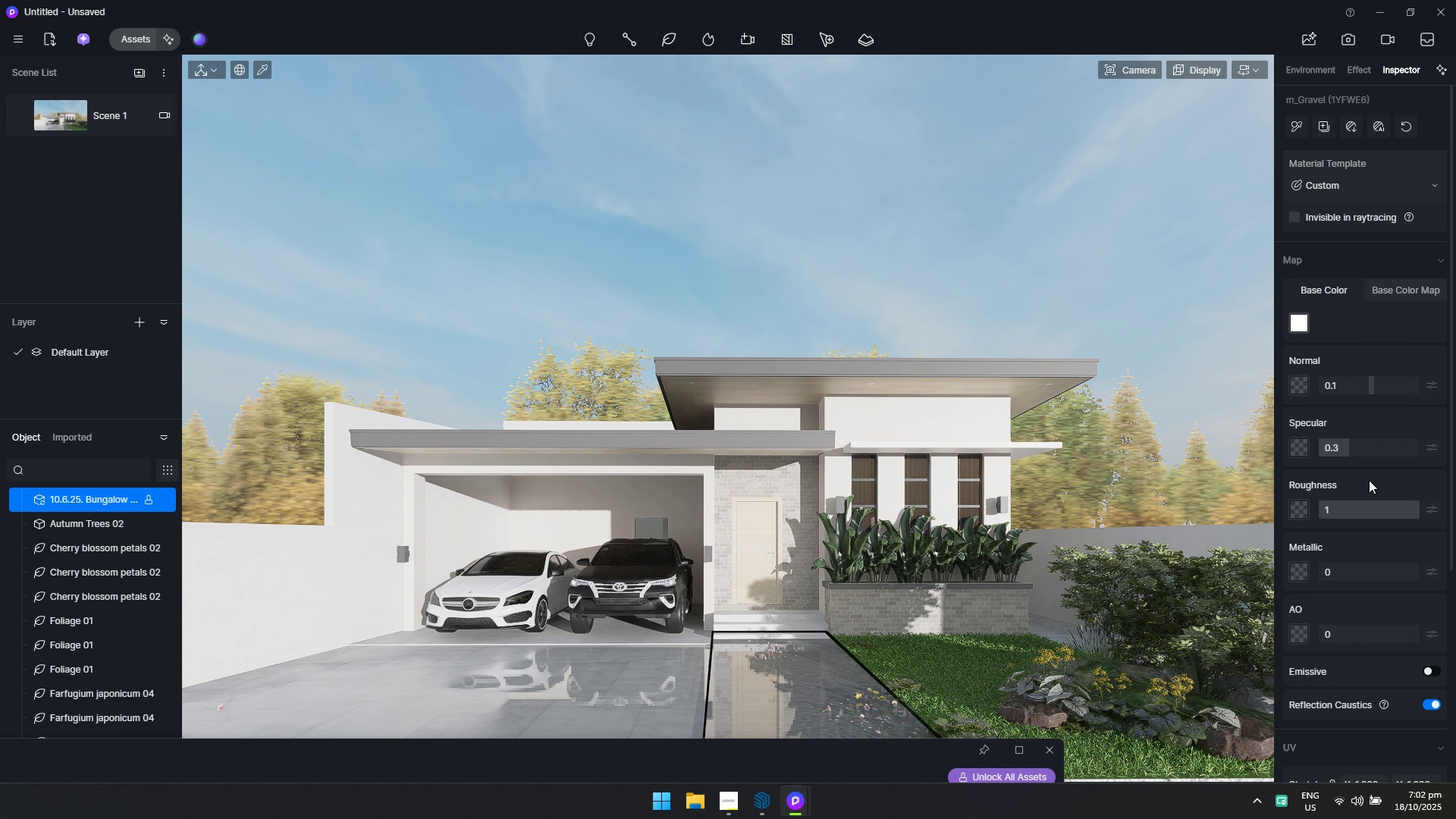 
left_click_drag(start_coordinate=[1360, 454], to_coordinate=[1455, 464])
 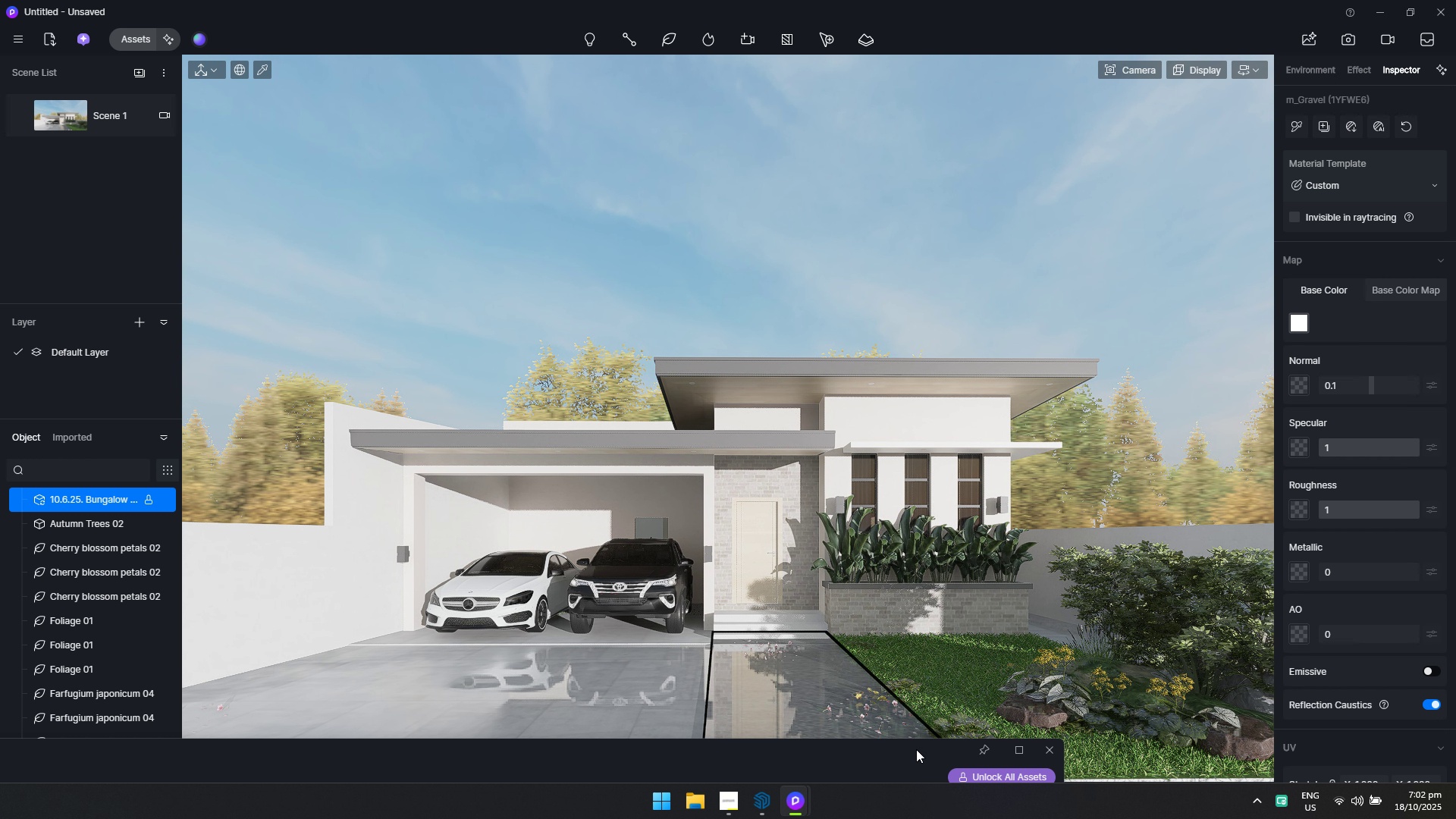 
left_click_drag(start_coordinate=[915, 752], to_coordinate=[1032, 187])
 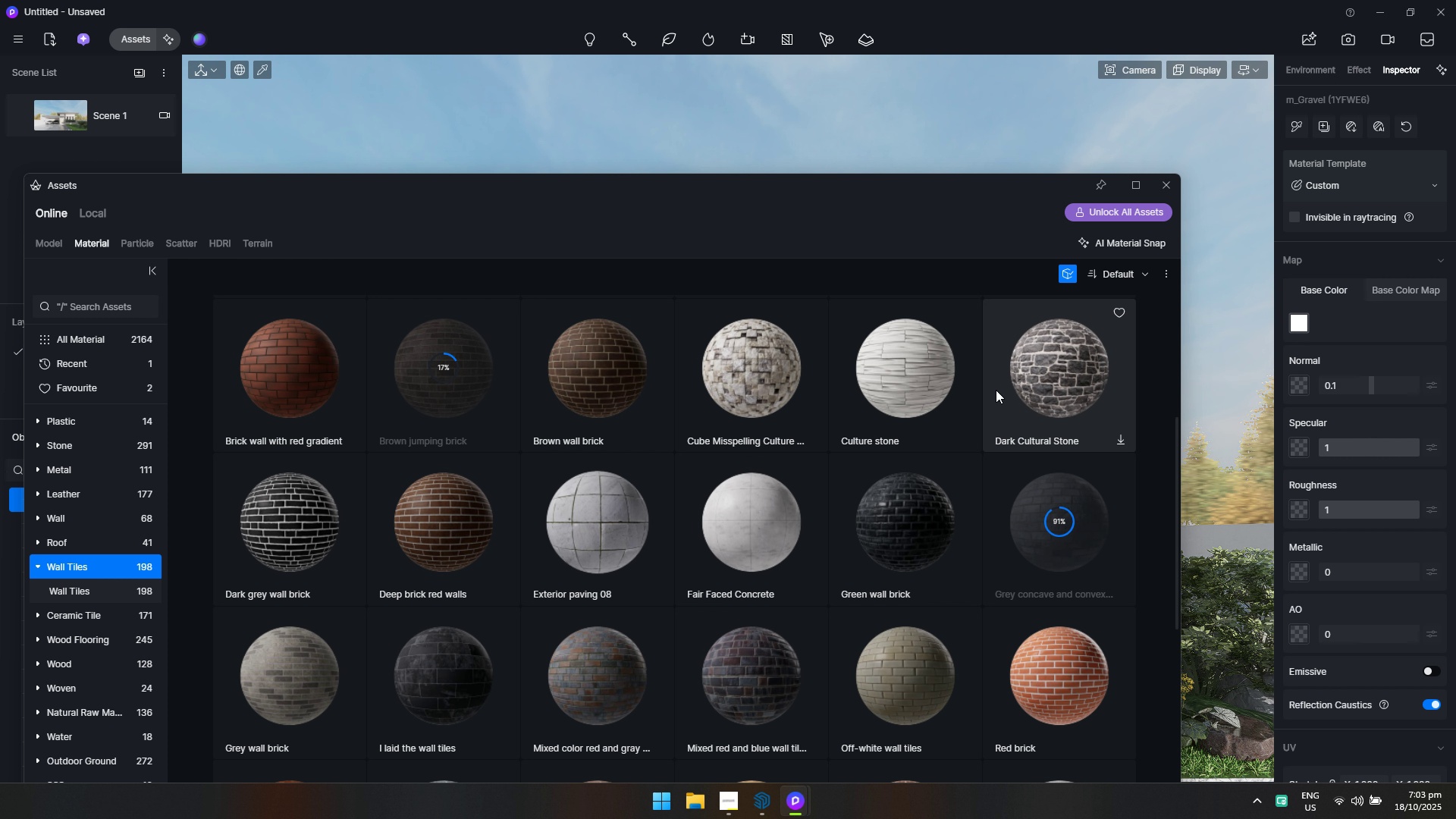 
wait(10.79)
 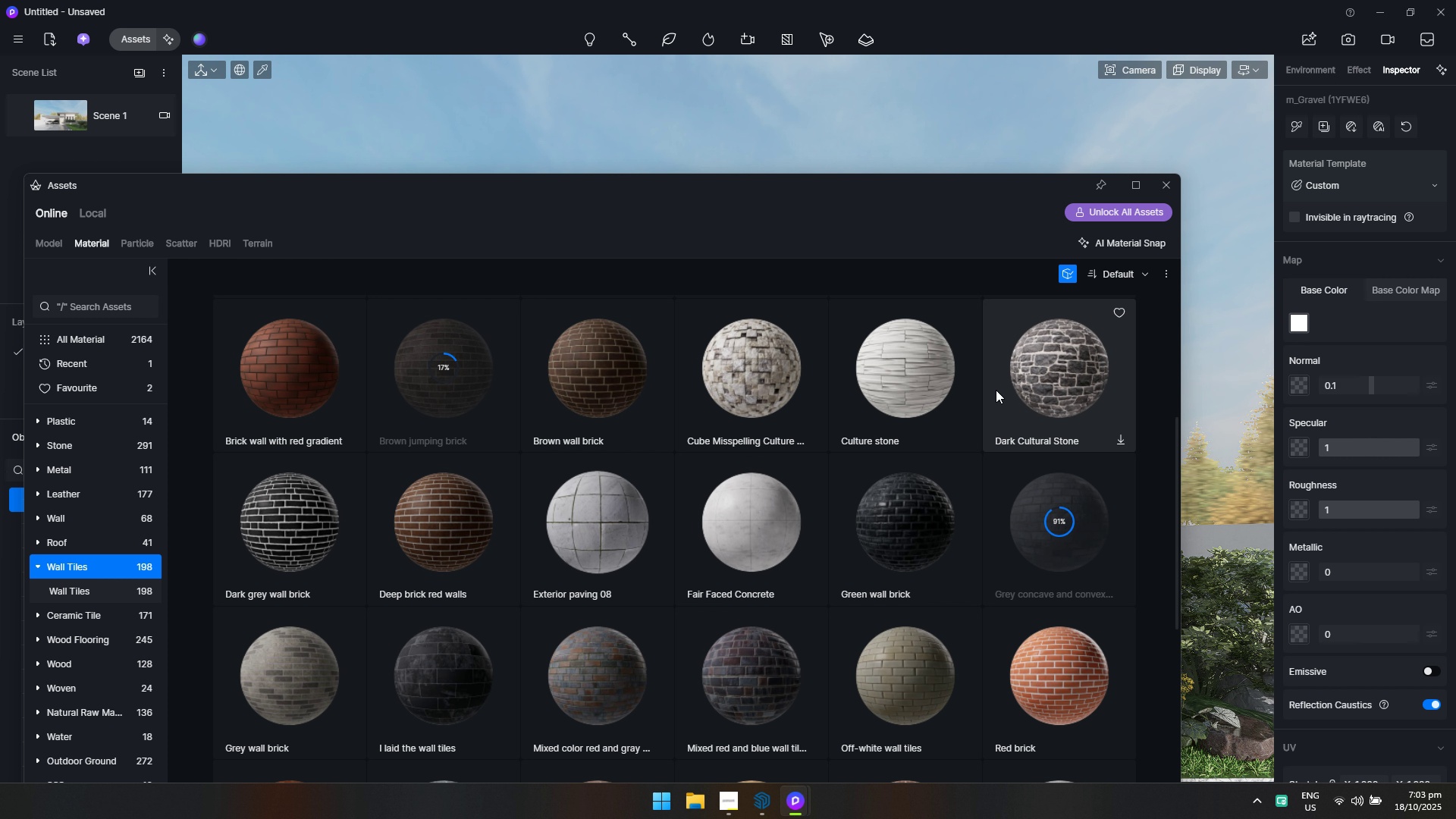 
left_click([1063, 539])
 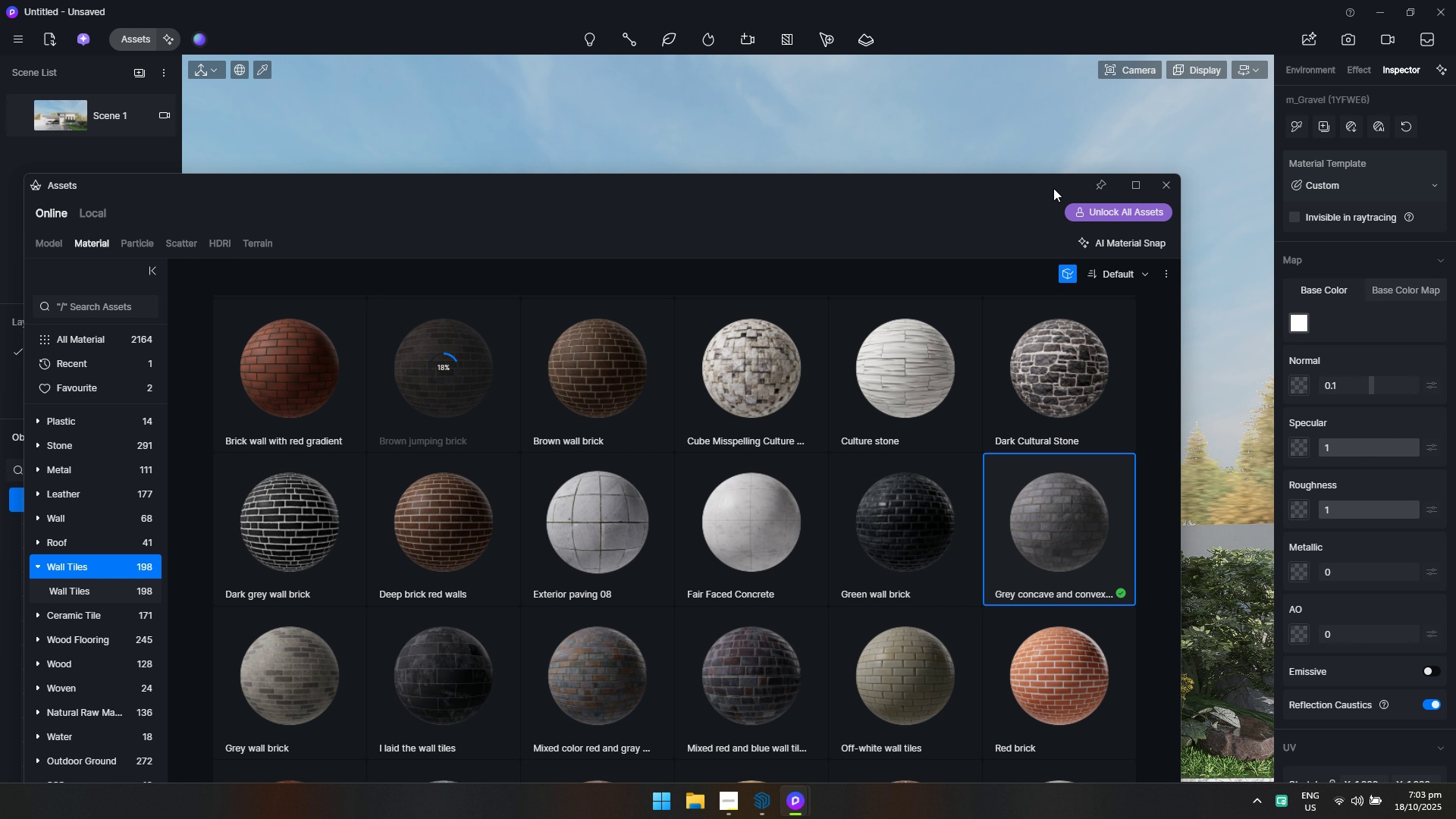 
left_click_drag(start_coordinate=[1053, 184], to_coordinate=[870, 758])
 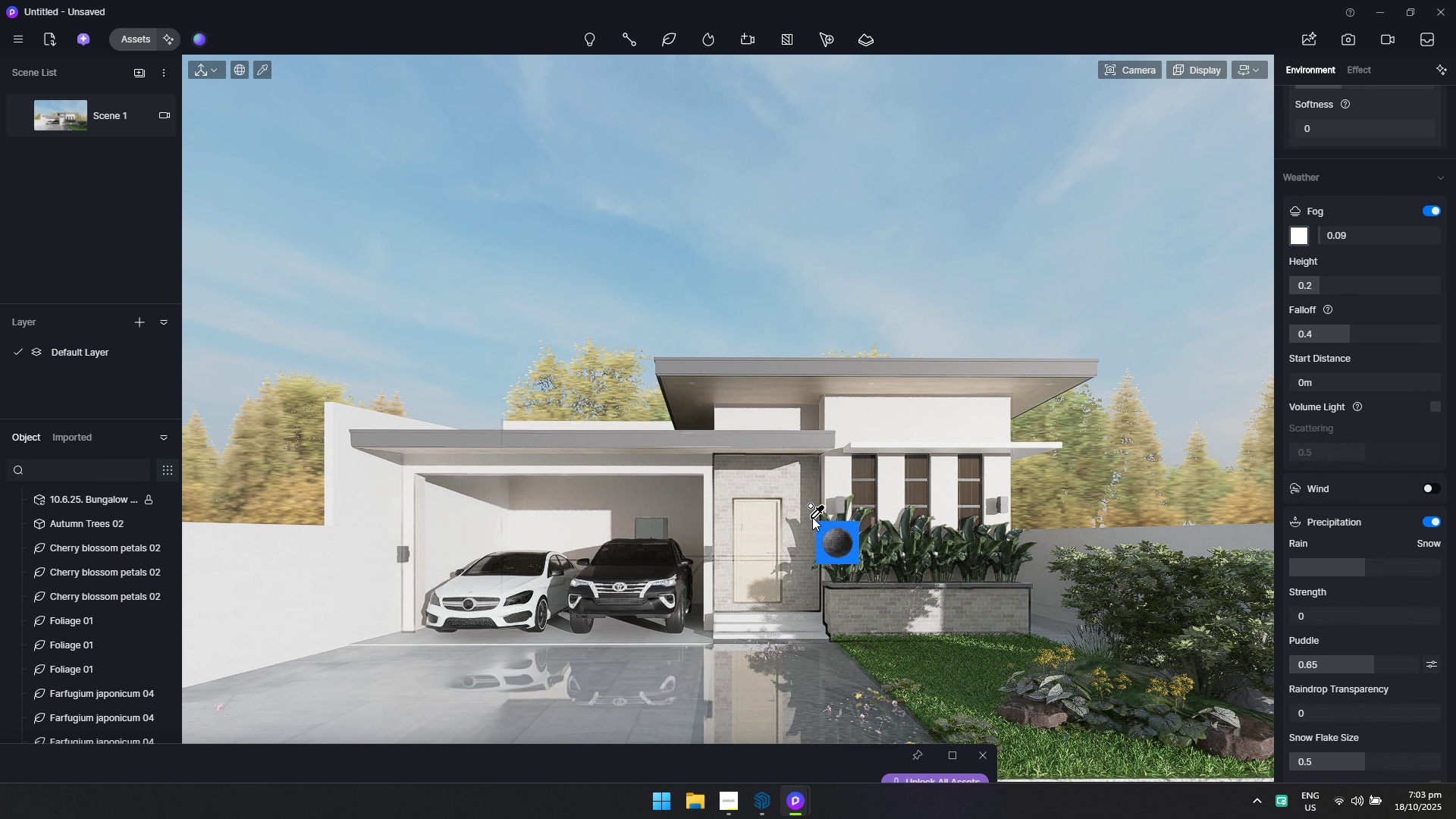 
left_click([809, 509])
 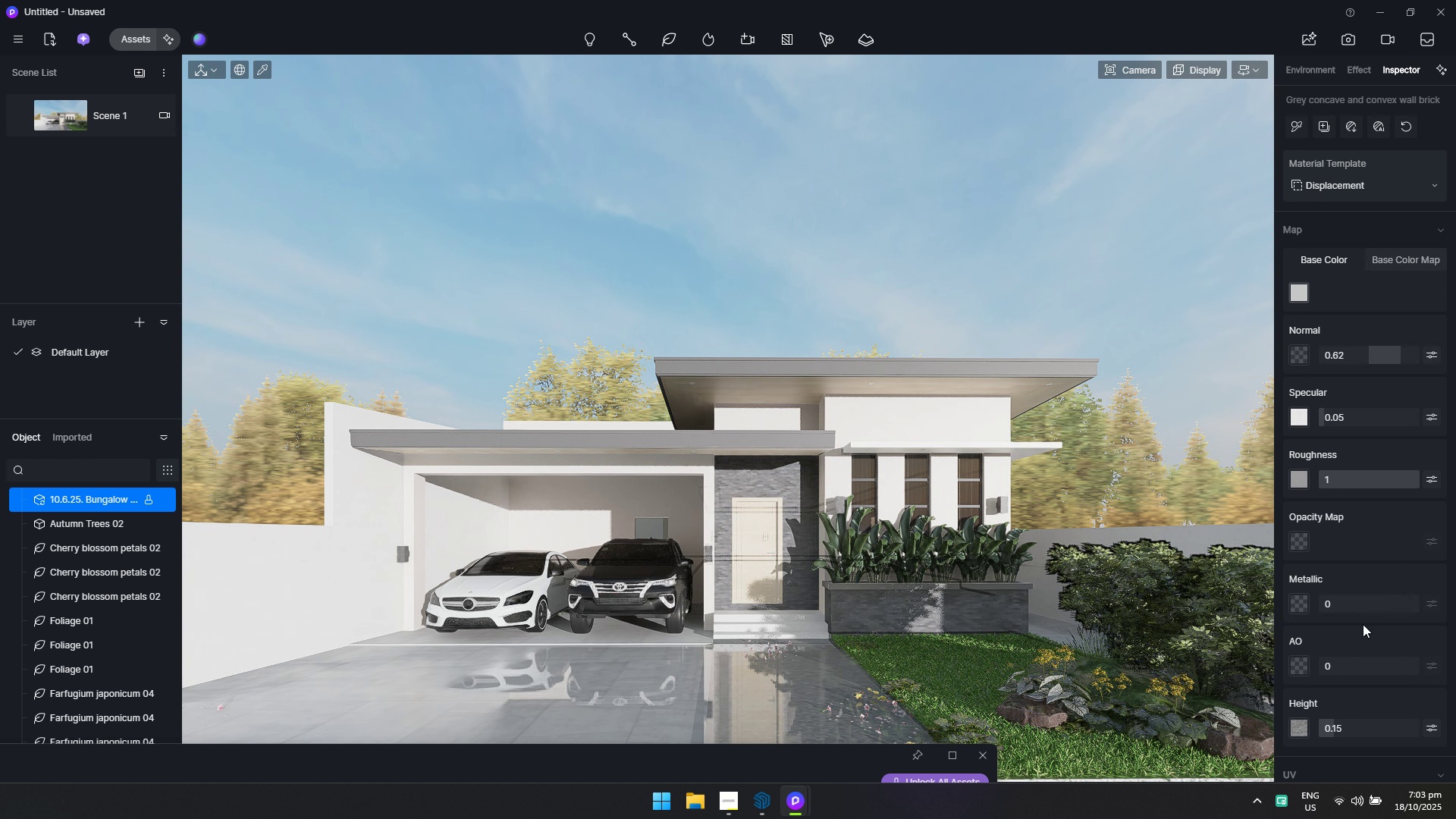 
wait(7.94)
 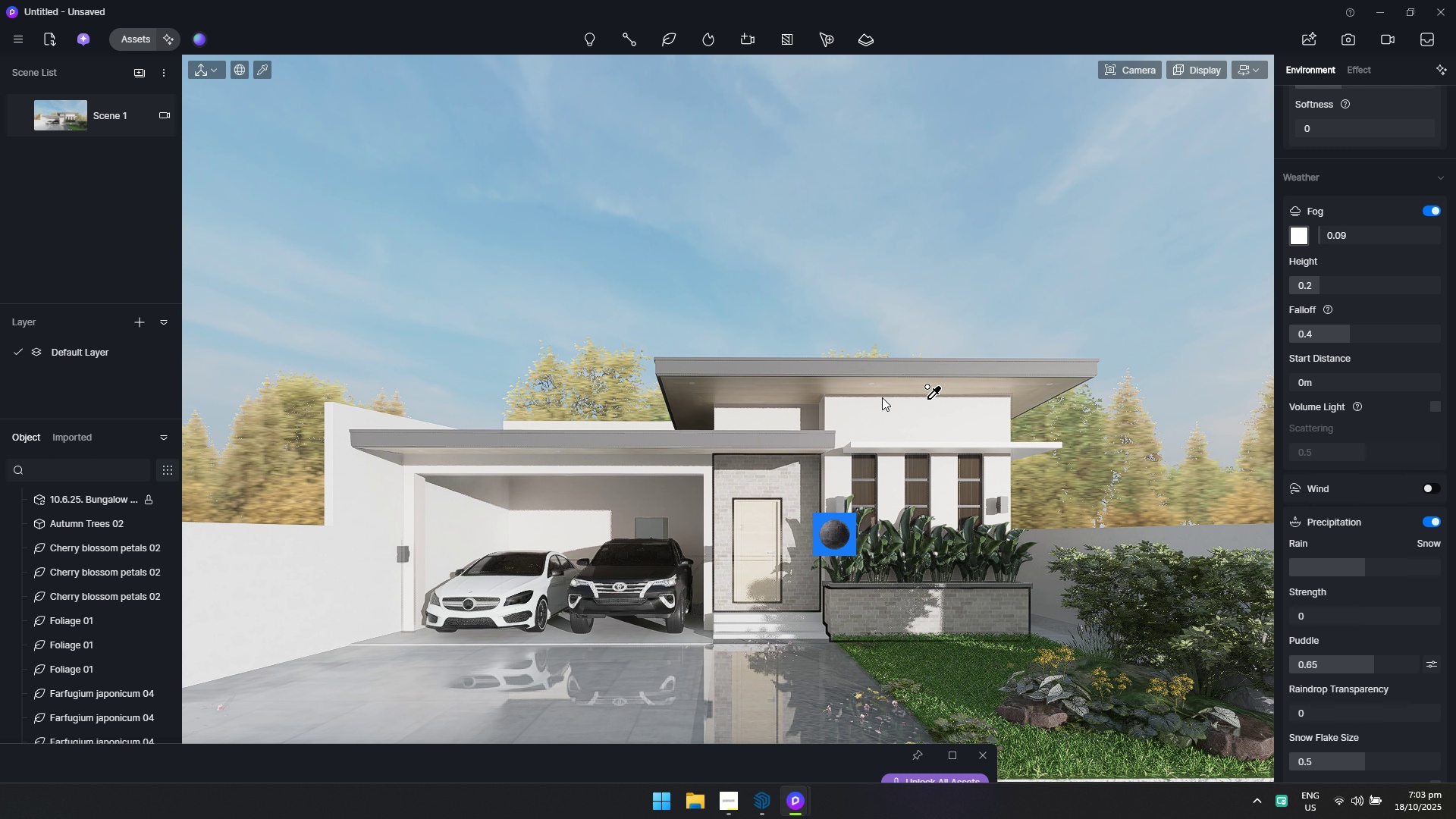 
left_click_drag(start_coordinate=[1340, 479], to_coordinate=[1361, 480])
 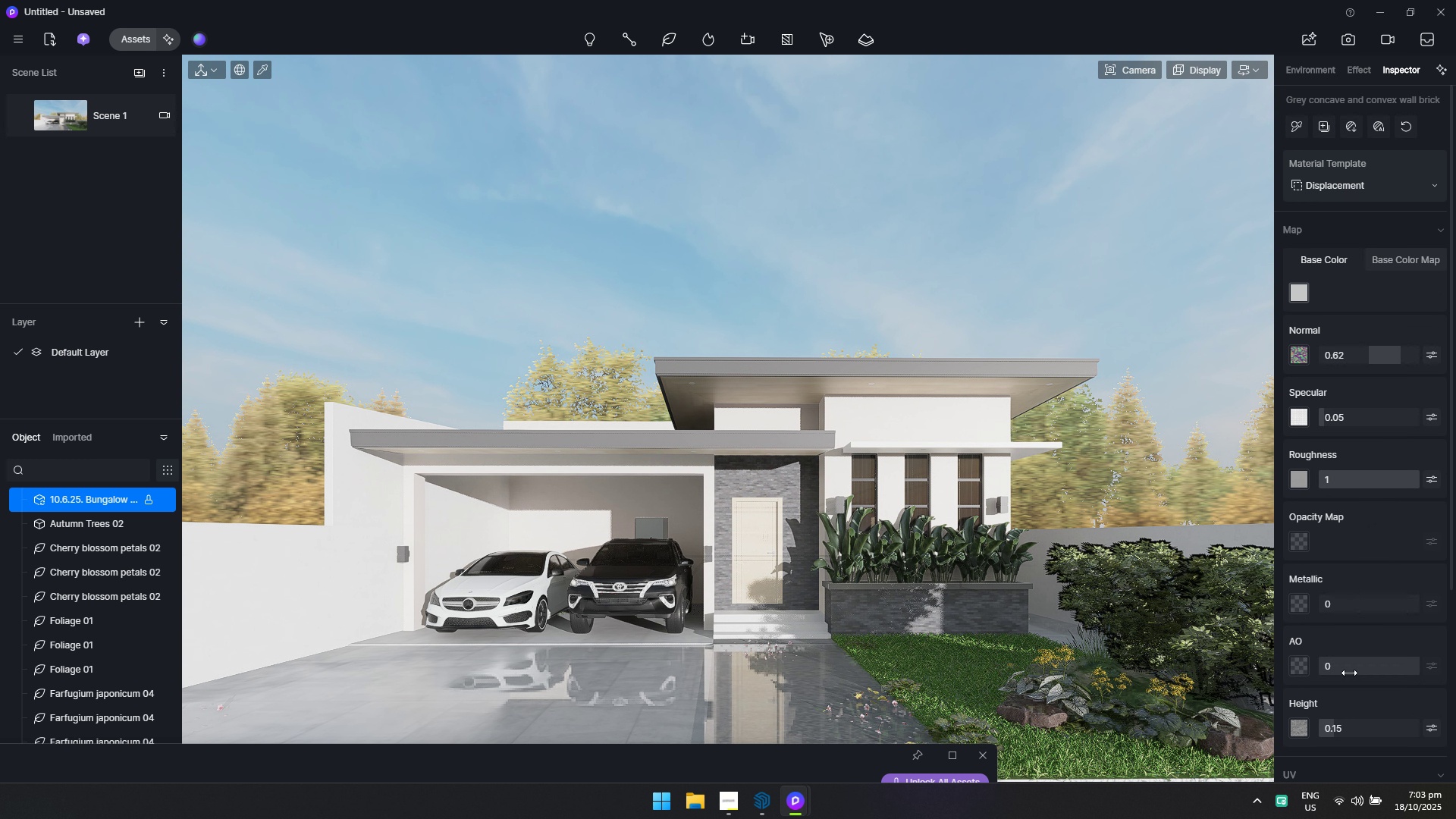 
scroll: coordinate [1291, 727], scroll_direction: down, amount: 2.0
 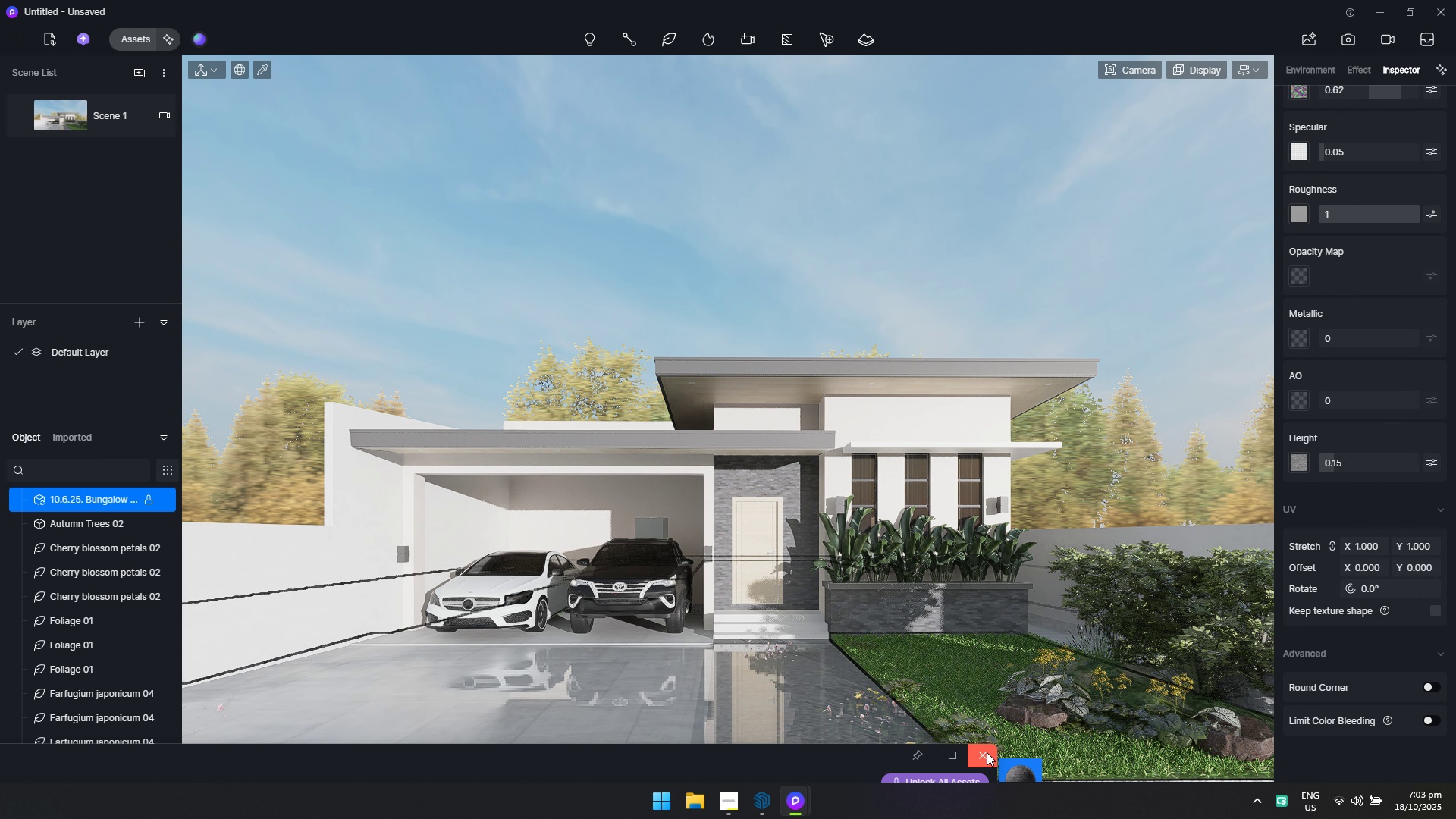 
left_click([987, 752])
 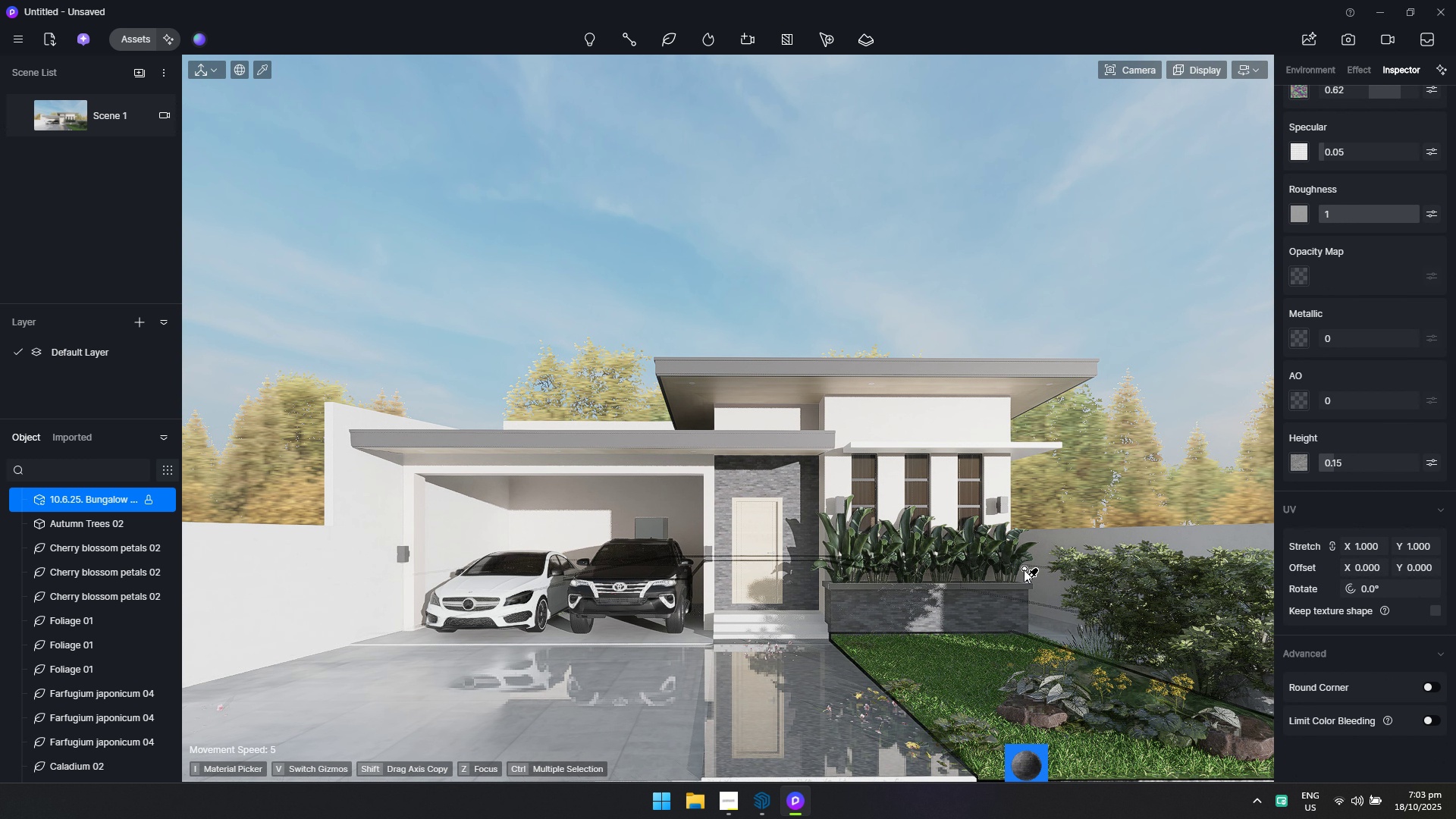 
key(Escape)
 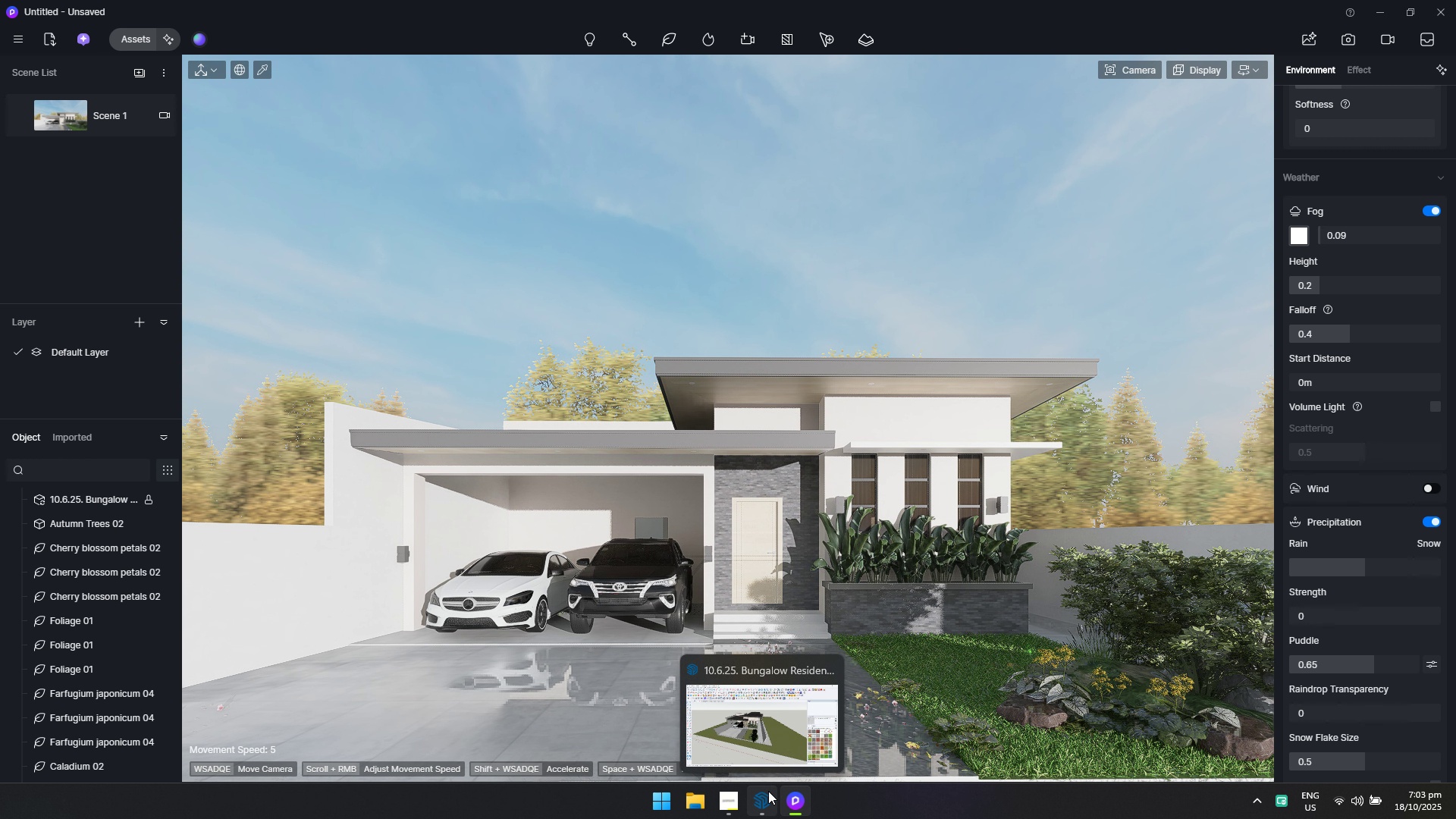 
left_click([141, 42])
 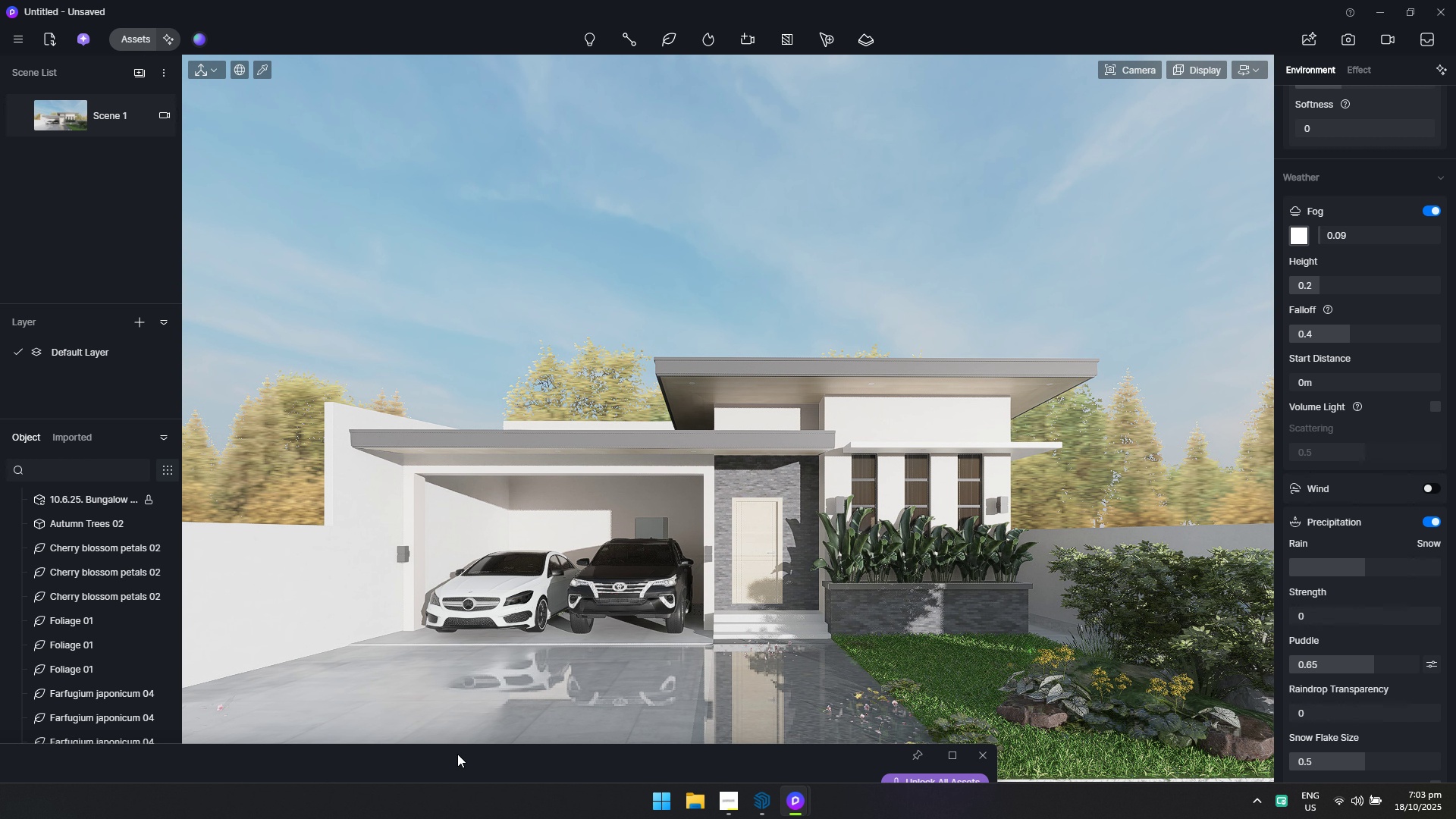 
left_click_drag(start_coordinate=[458, 755], to_coordinate=[723, 453])
 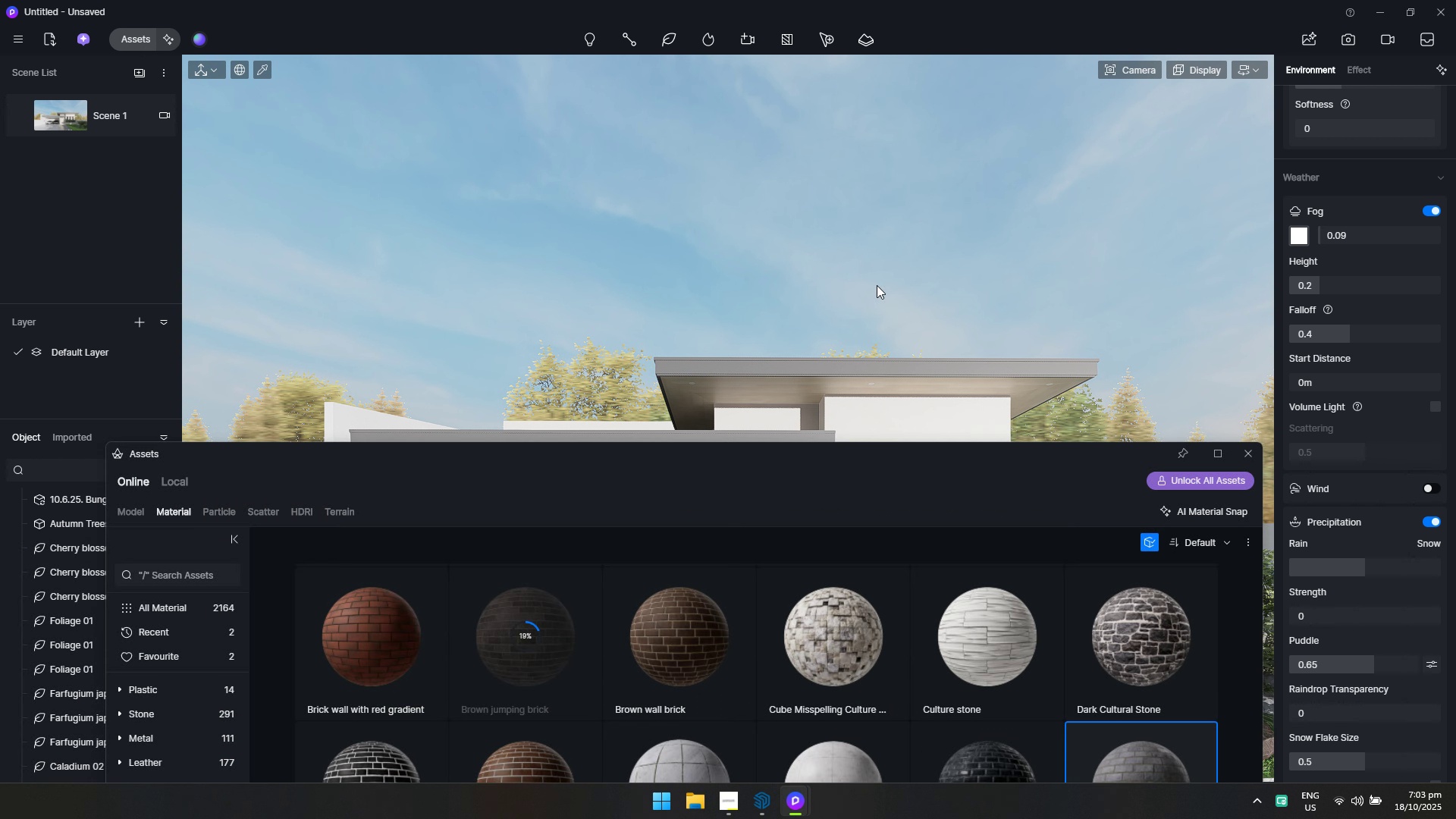 
left_click_drag(start_coordinate=[786, 392], to_coordinate=[901, 149])
 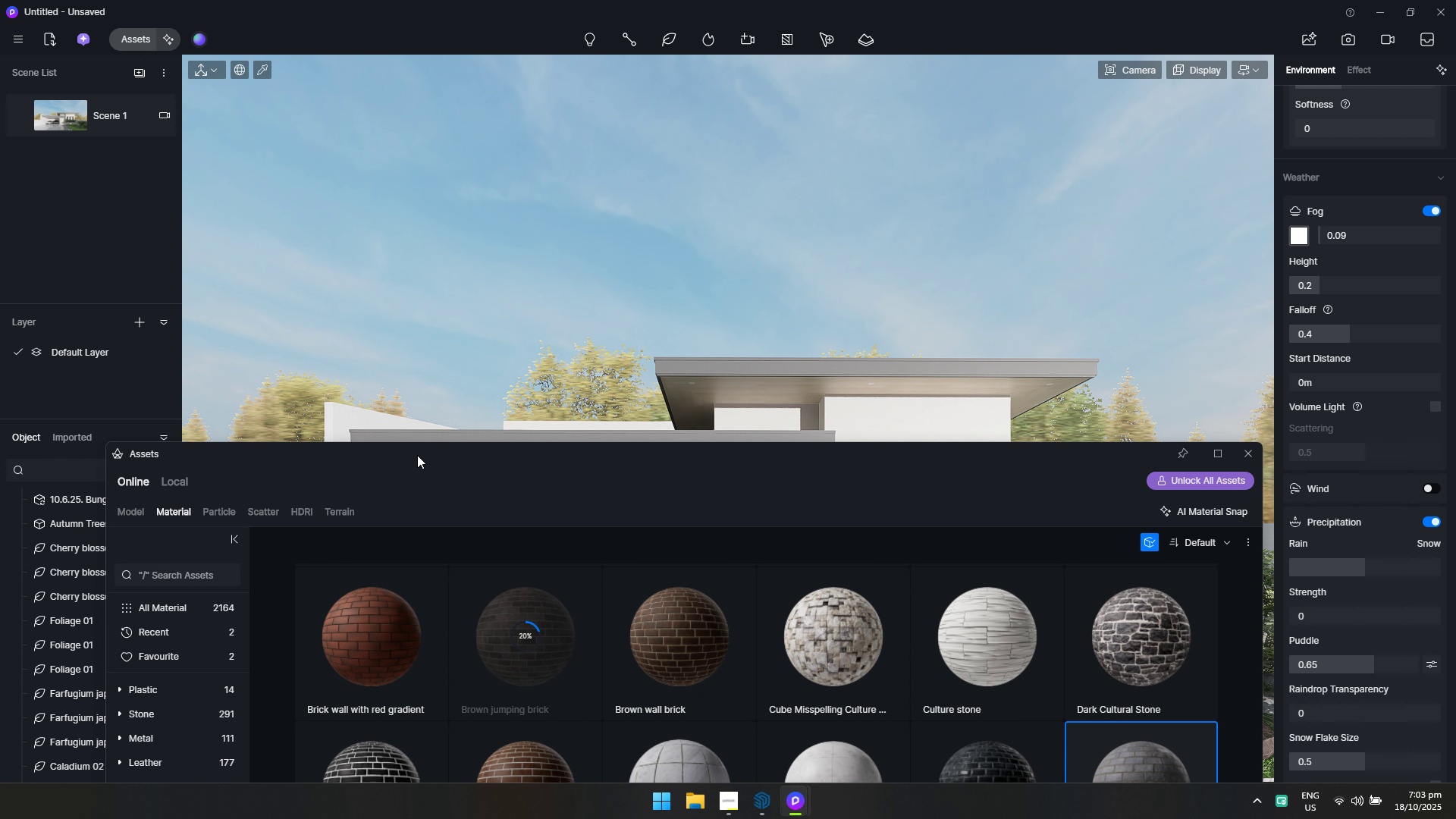 
left_click_drag(start_coordinate=[418, 457], to_coordinate=[530, 123])
 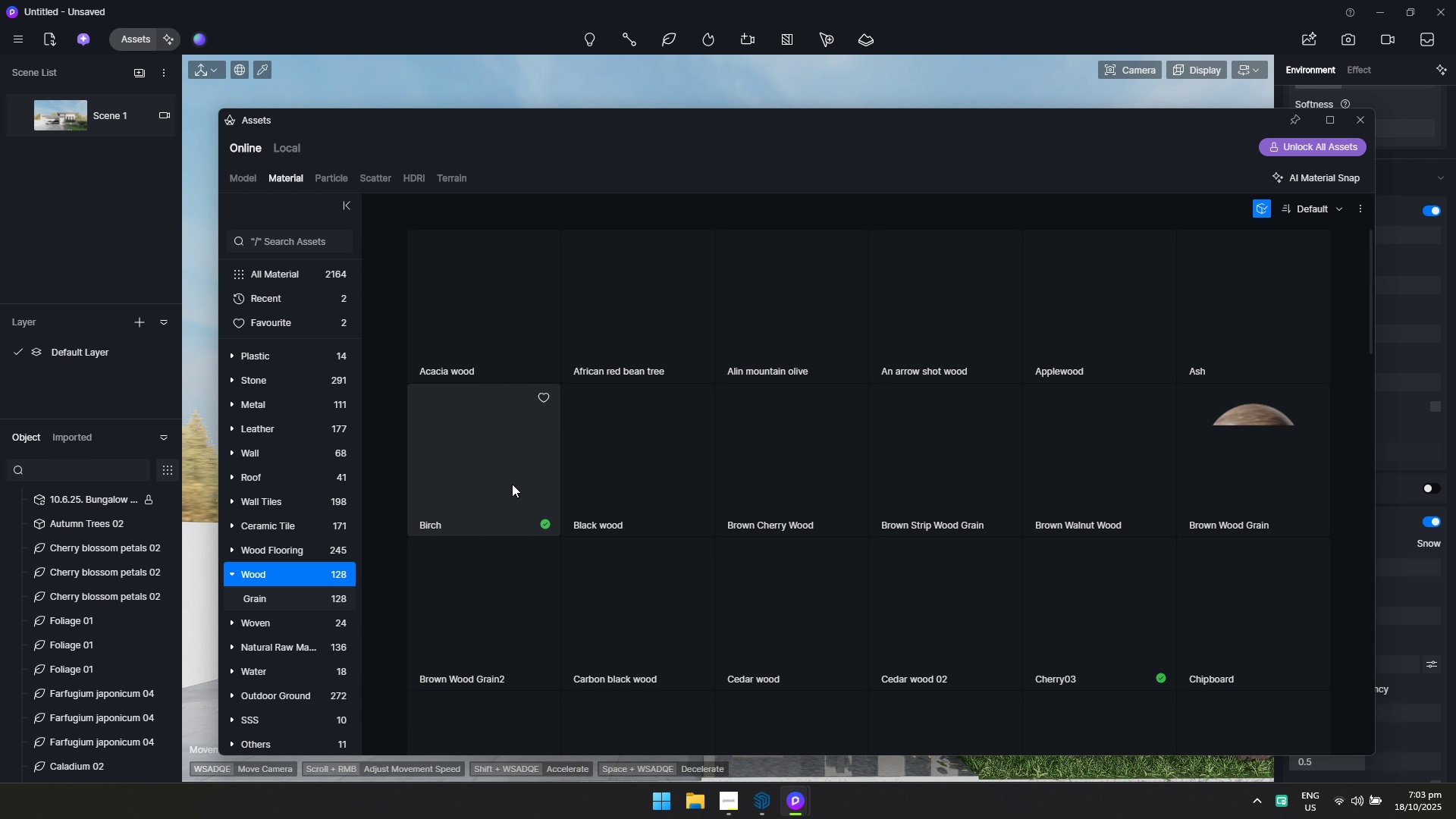 
scroll: coordinate [526, 525], scroll_direction: down, amount: 3.0
 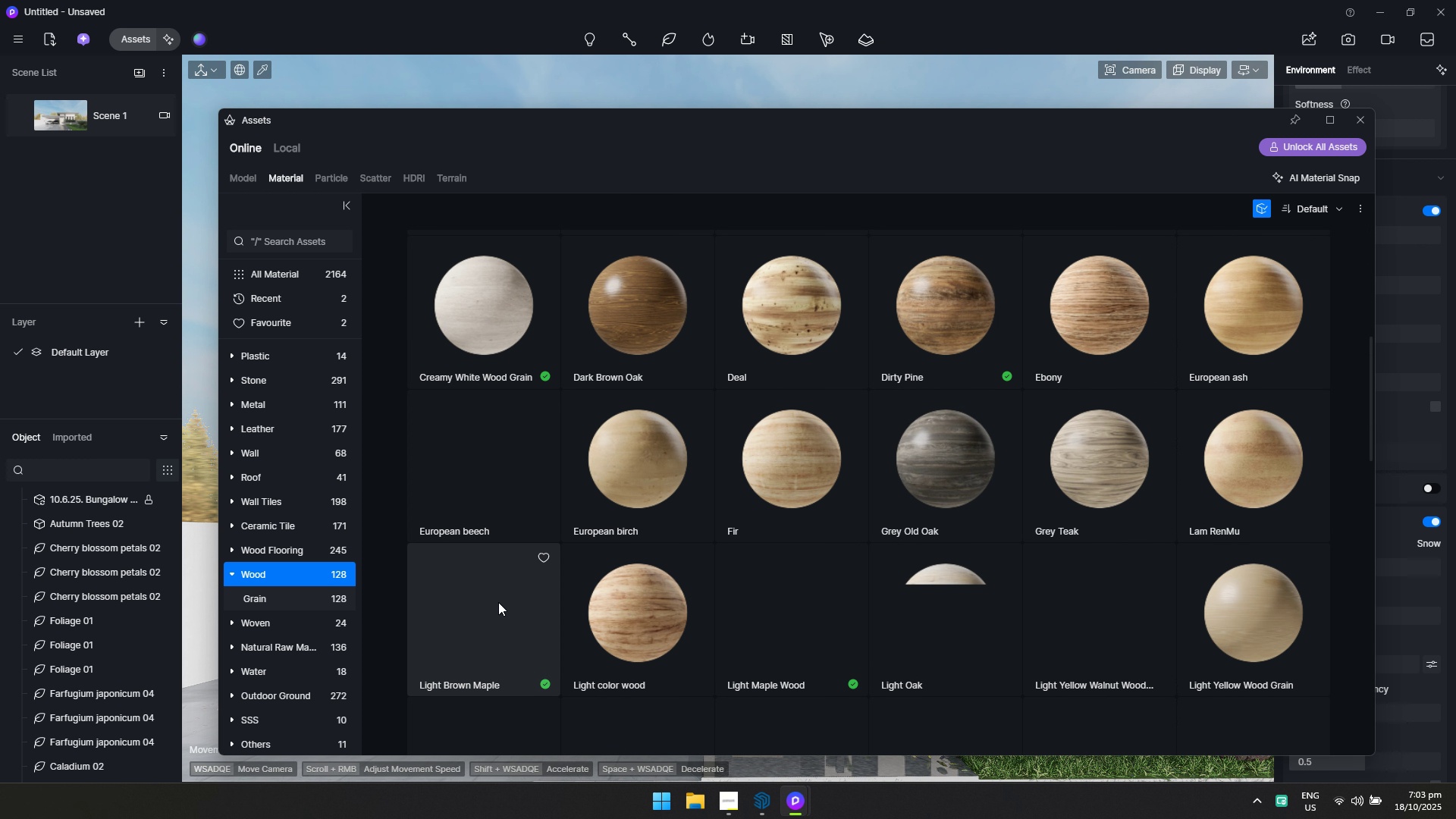 
left_click([498, 602])
 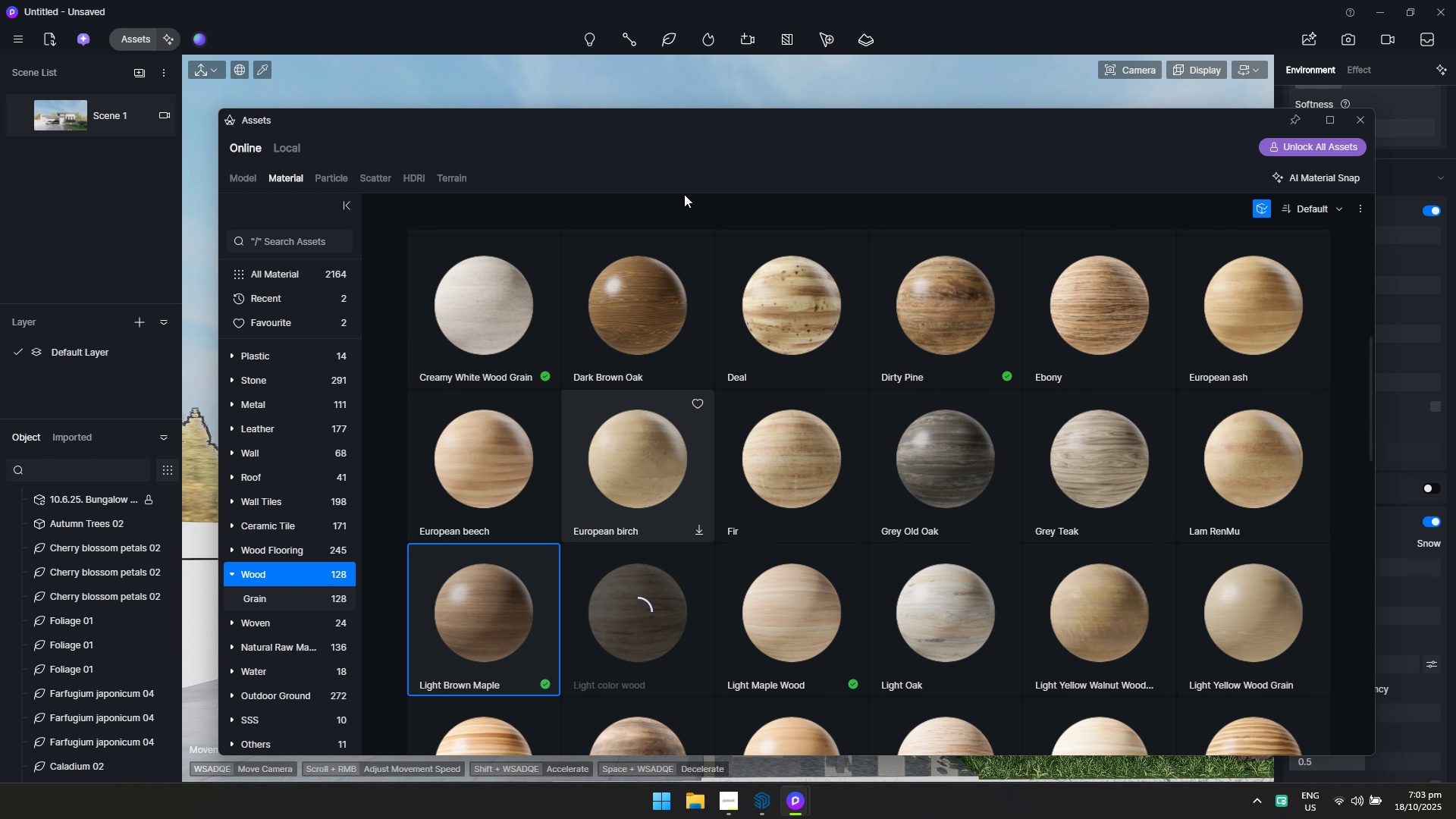 
left_click_drag(start_coordinate=[646, 115], to_coordinate=[487, 732])
 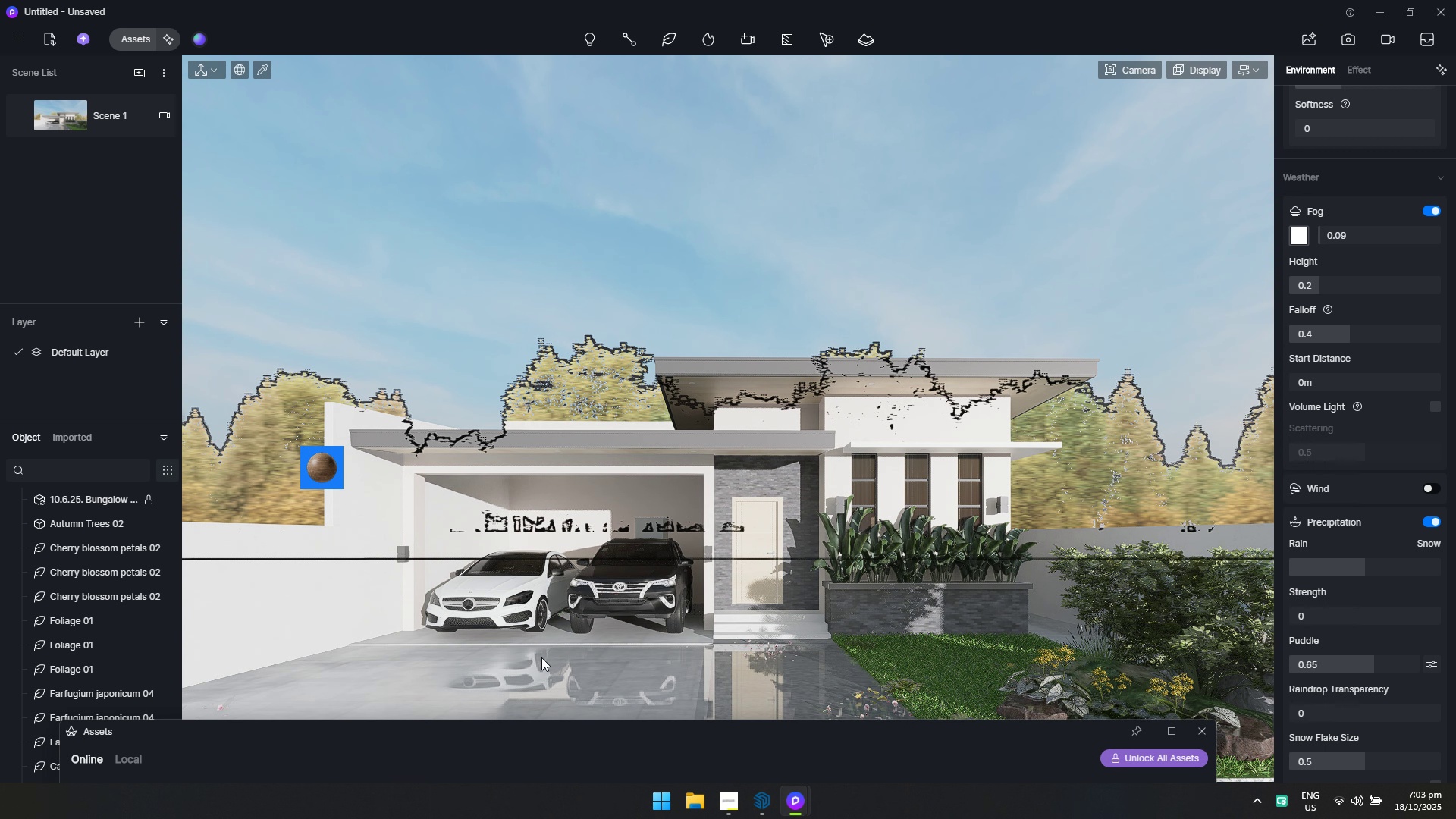 
left_click_drag(start_coordinate=[487, 734], to_coordinate=[488, 729])
 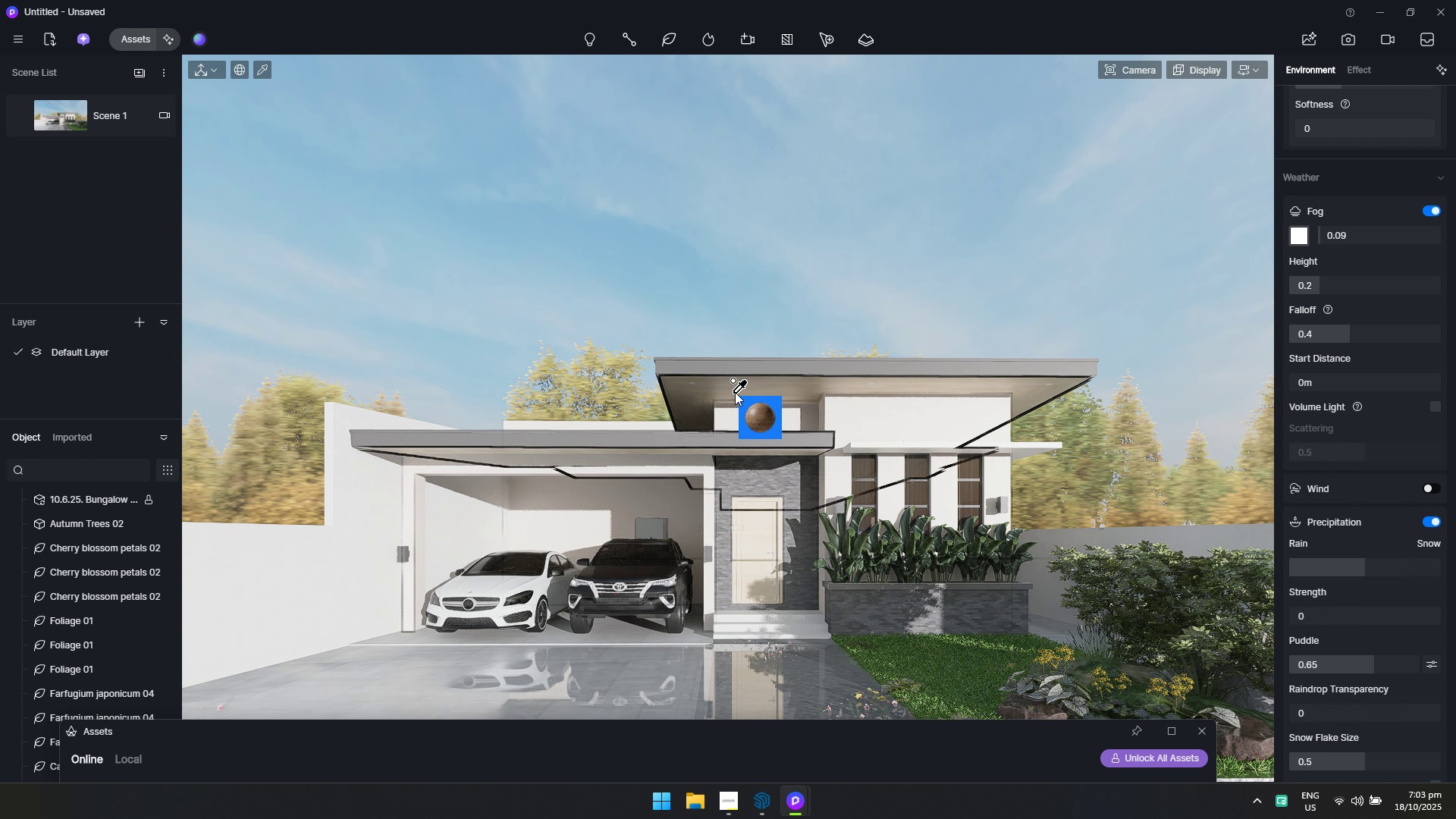 
left_click([735, 392])
 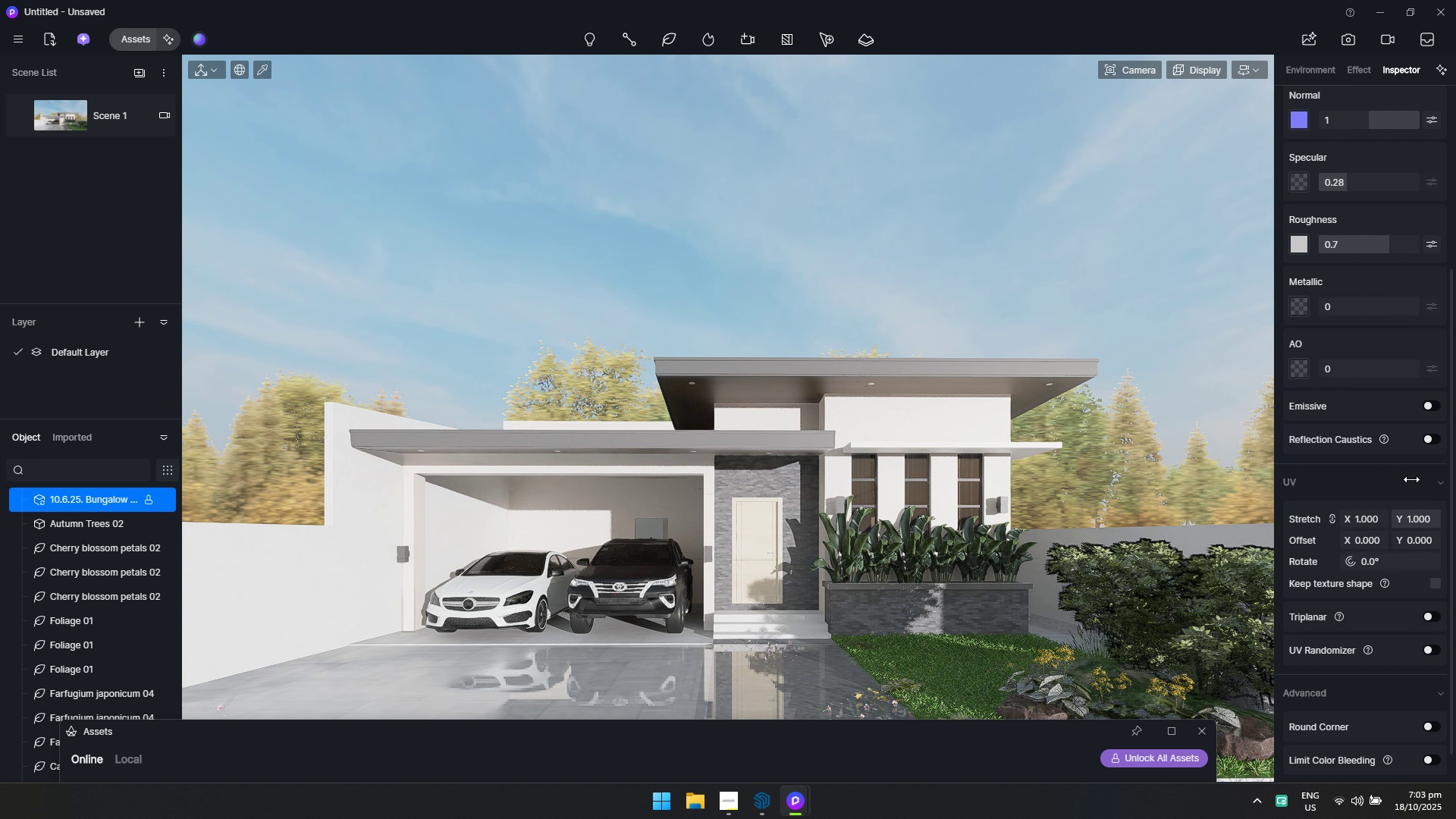 
left_click([1430, 440])
 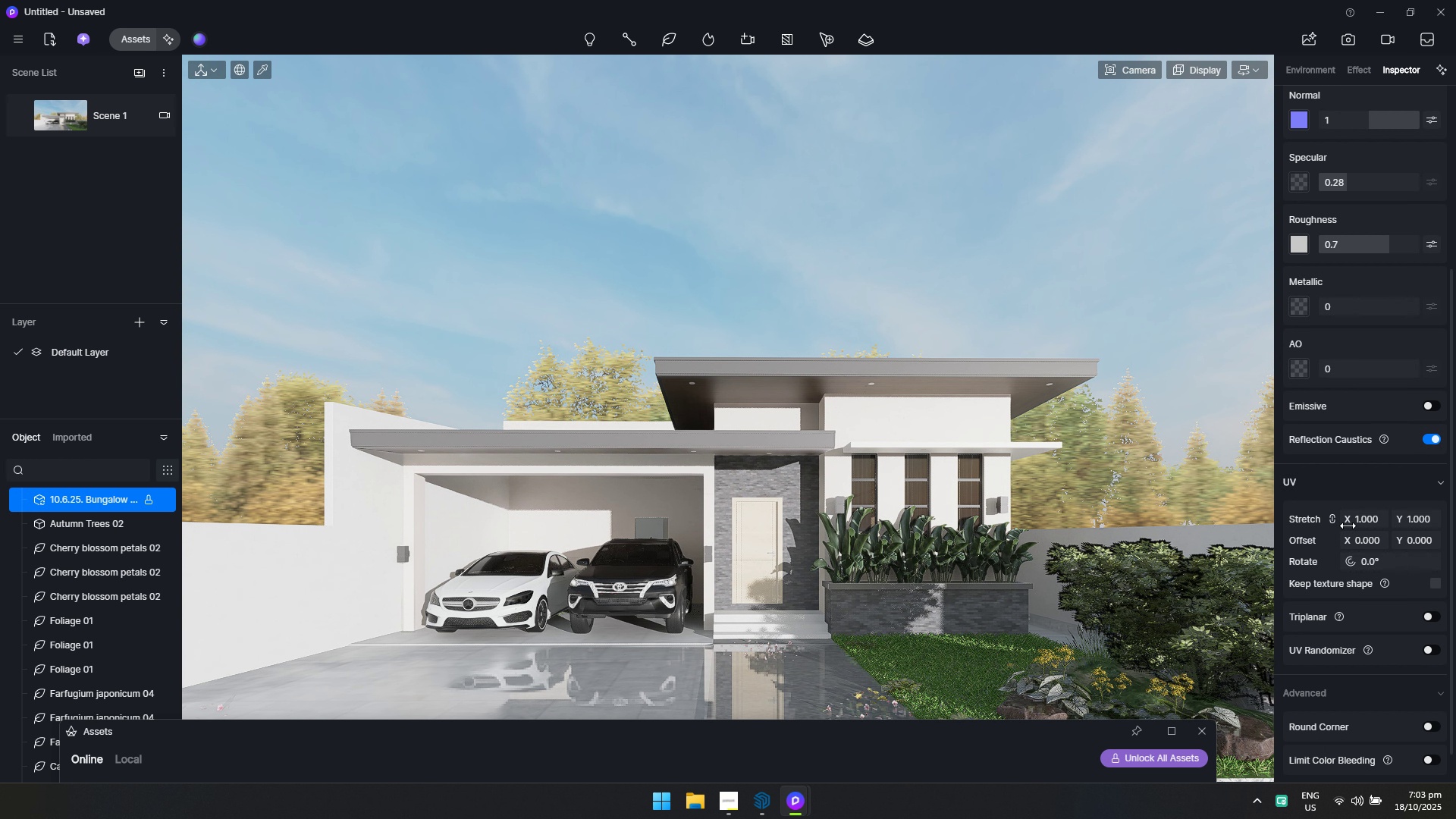 
scroll: coordinate [1342, 540], scroll_direction: down, amount: 2.0
 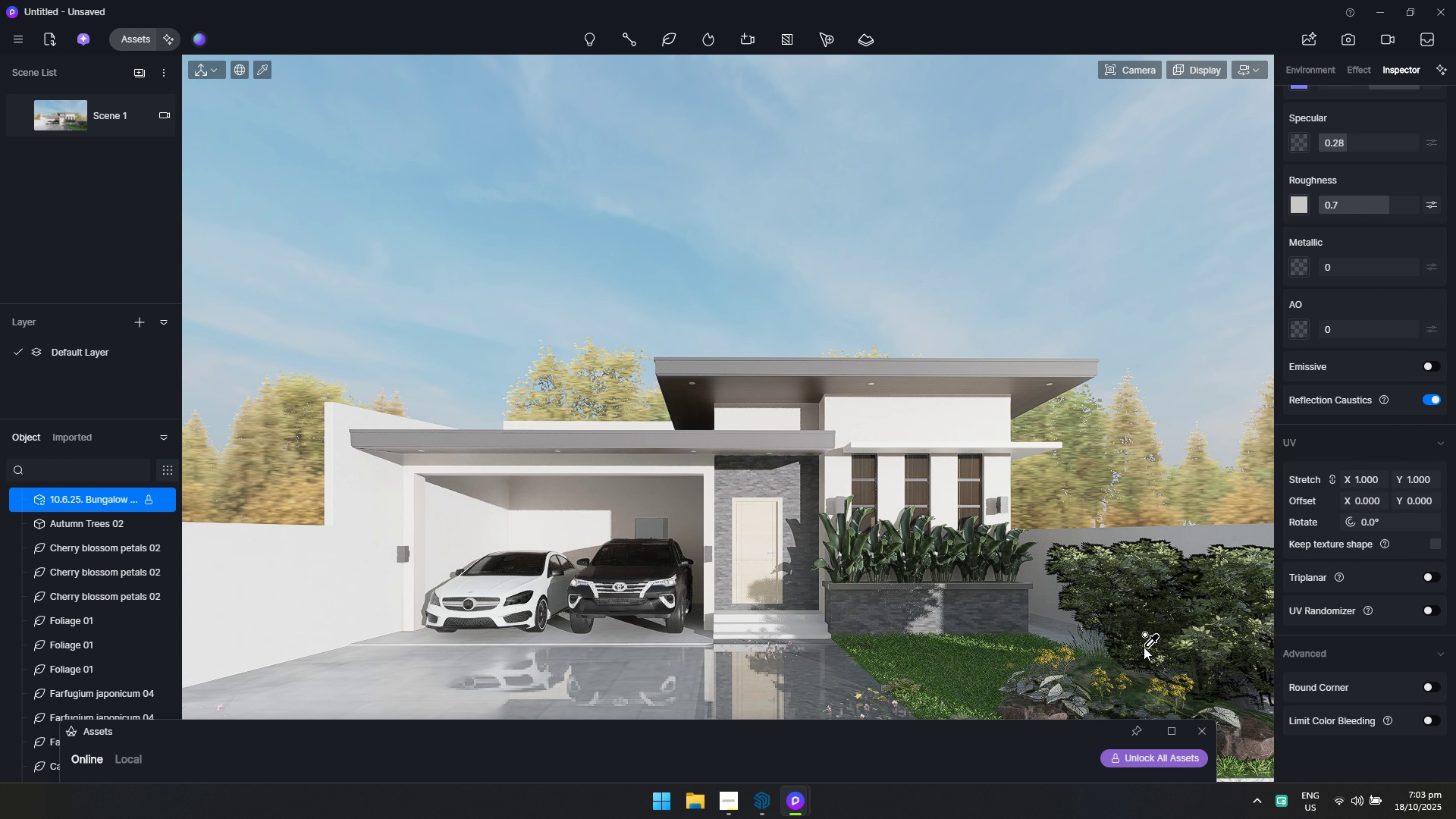 
key(Escape)
 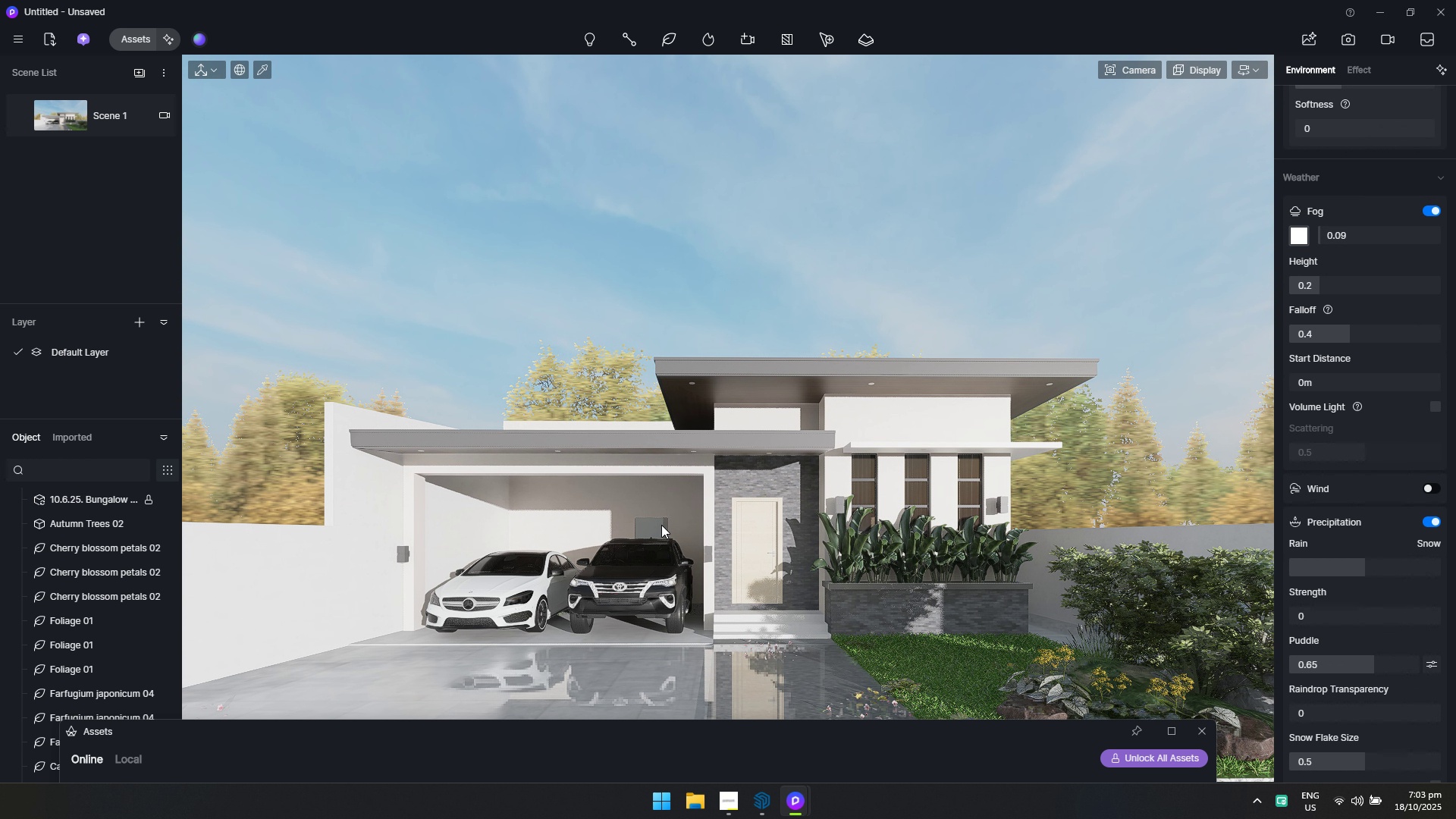 
left_click_drag(start_coordinate=[741, 735], to_coordinate=[907, 132])
 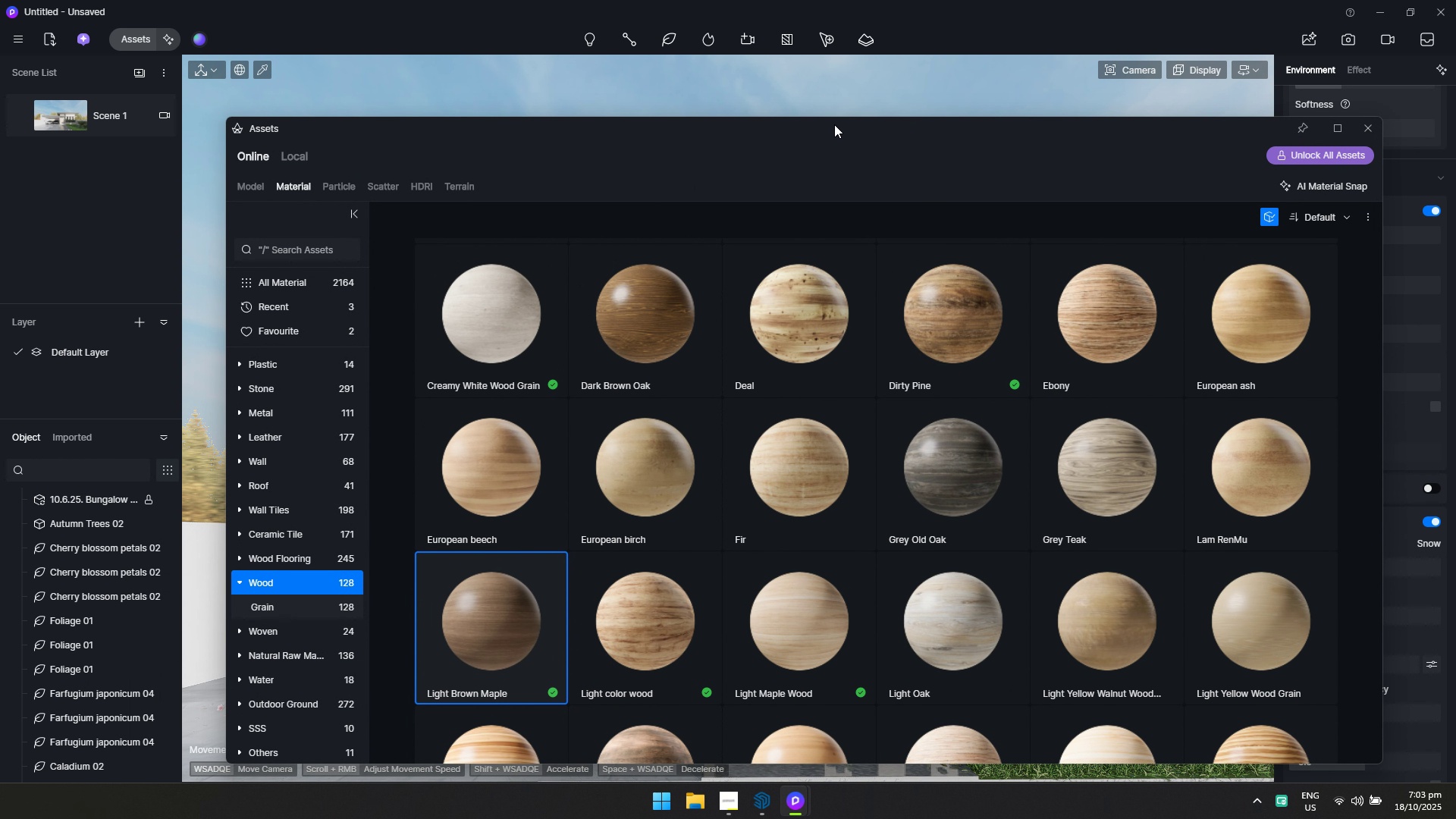 
left_click_drag(start_coordinate=[834, 124], to_coordinate=[719, 778])
 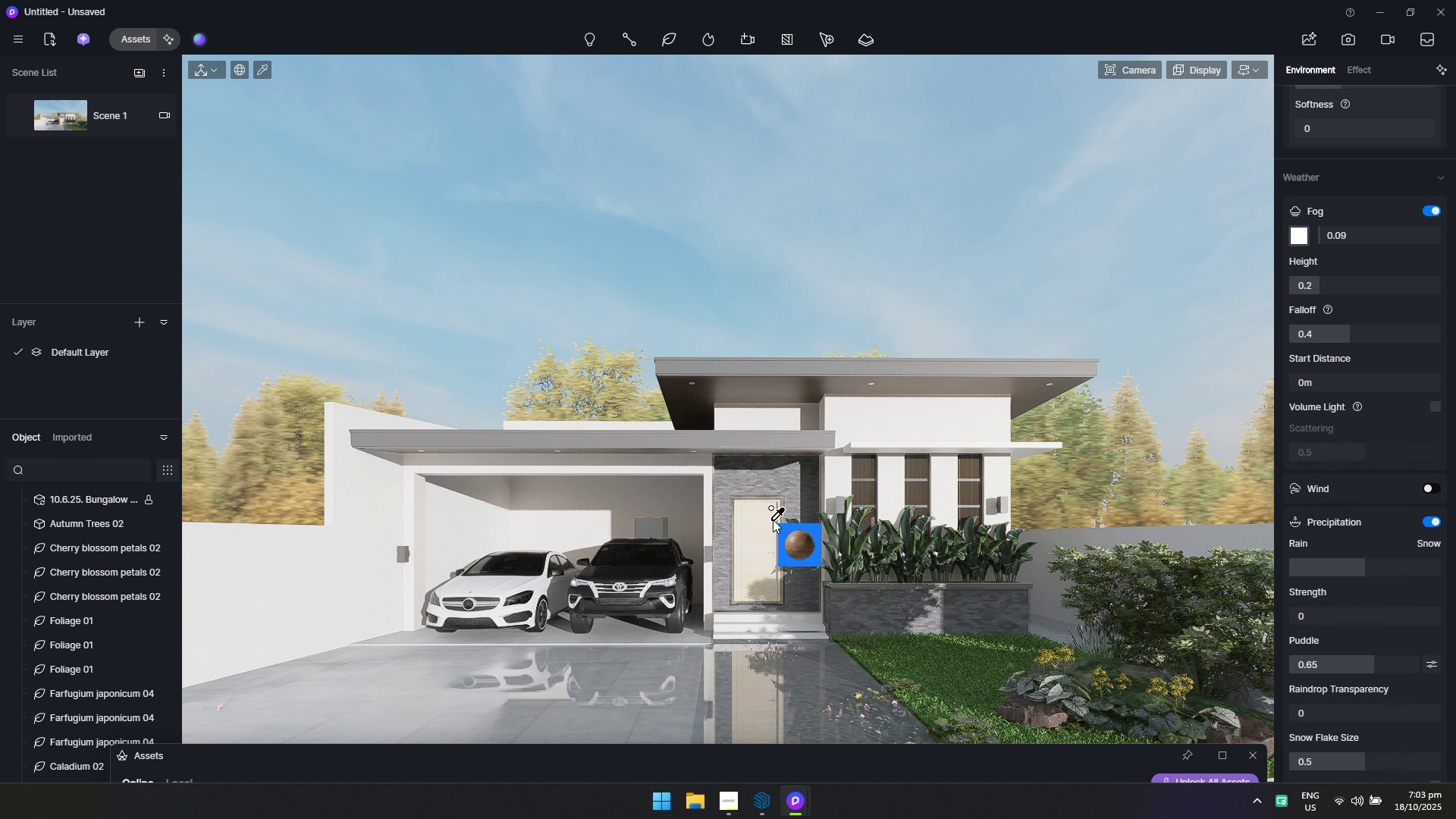 
left_click([773, 519])
 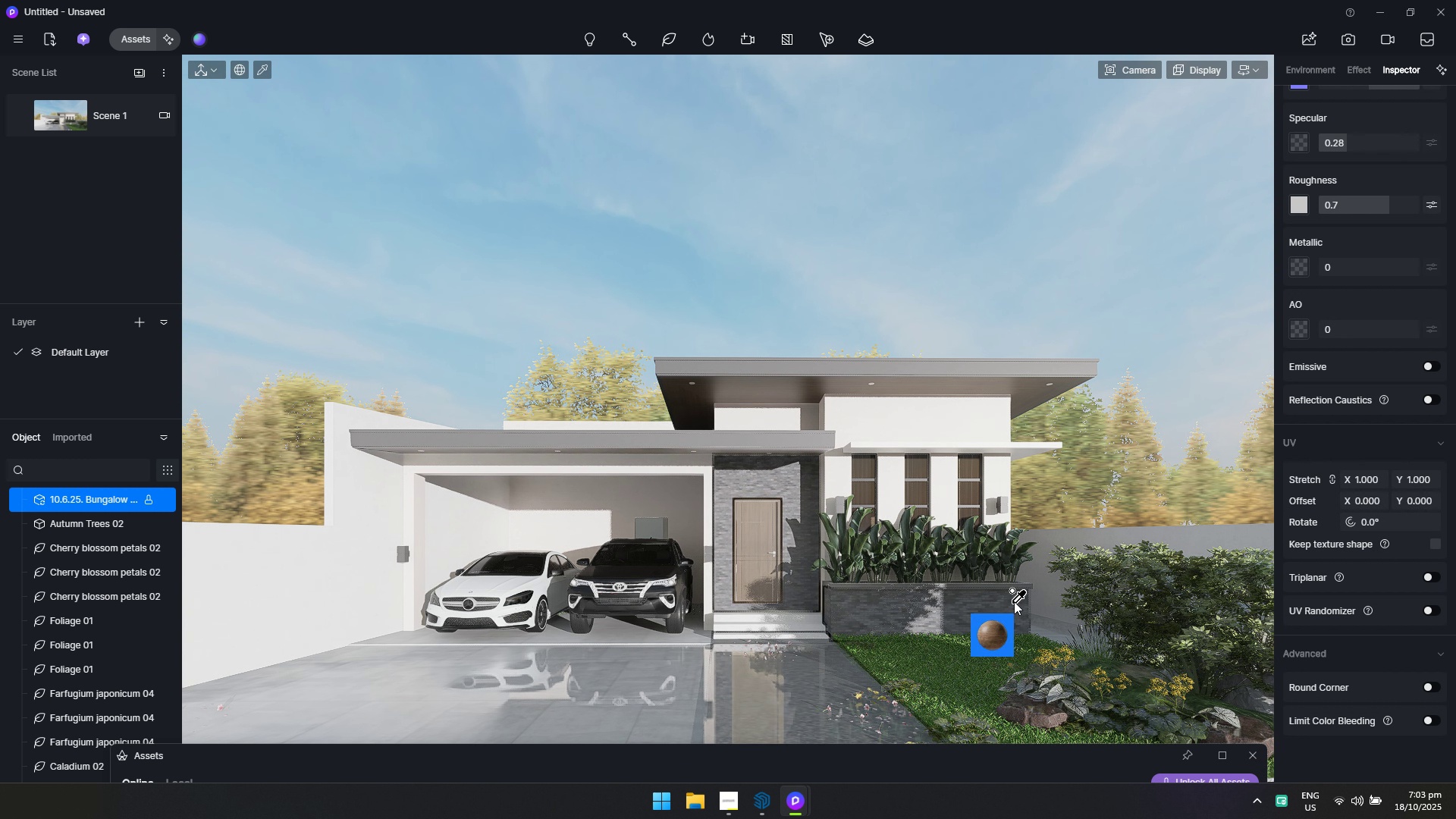 
key(Escape)
 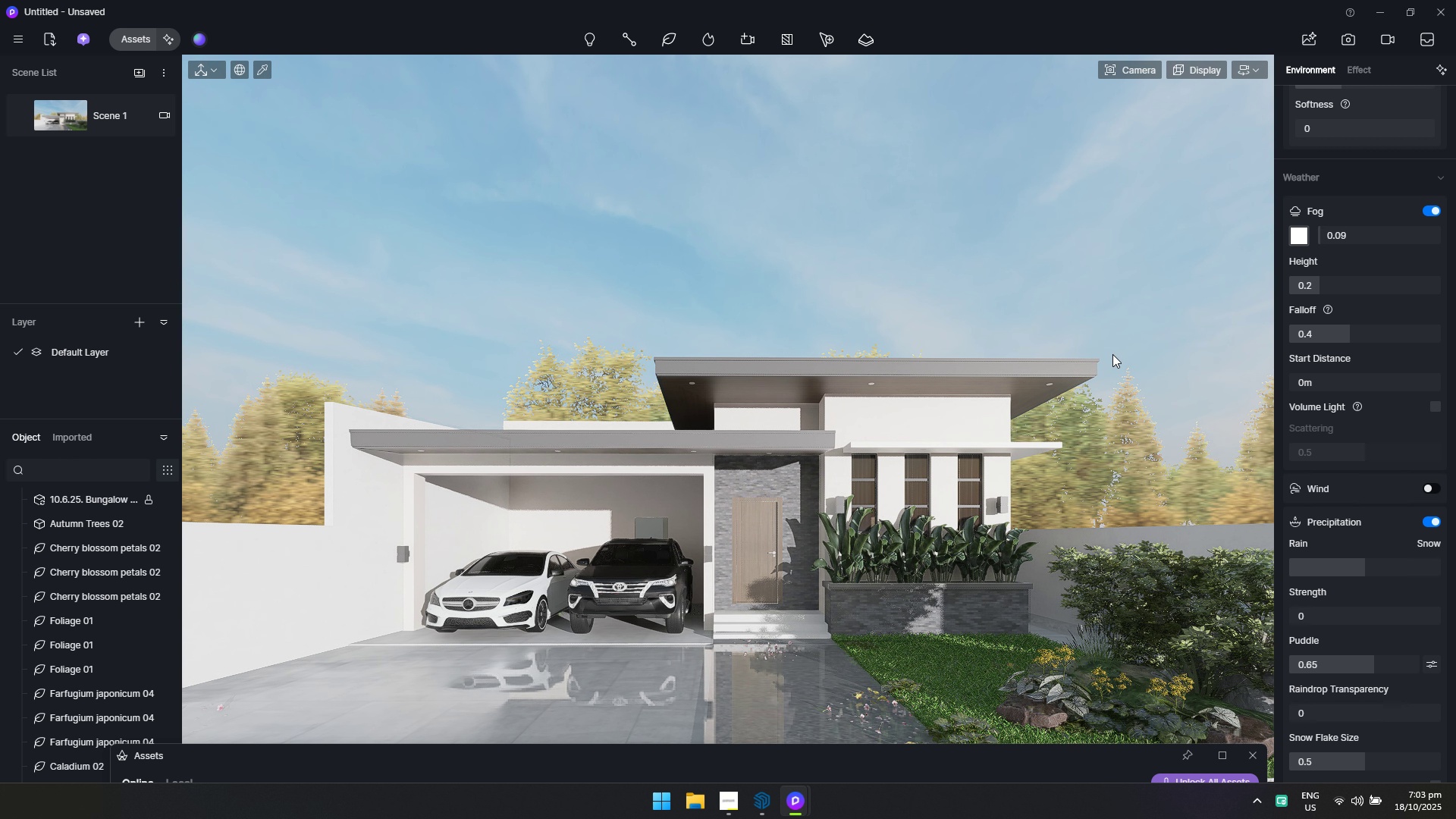 
hold_key(key=ControlLeft, duration=0.39)
 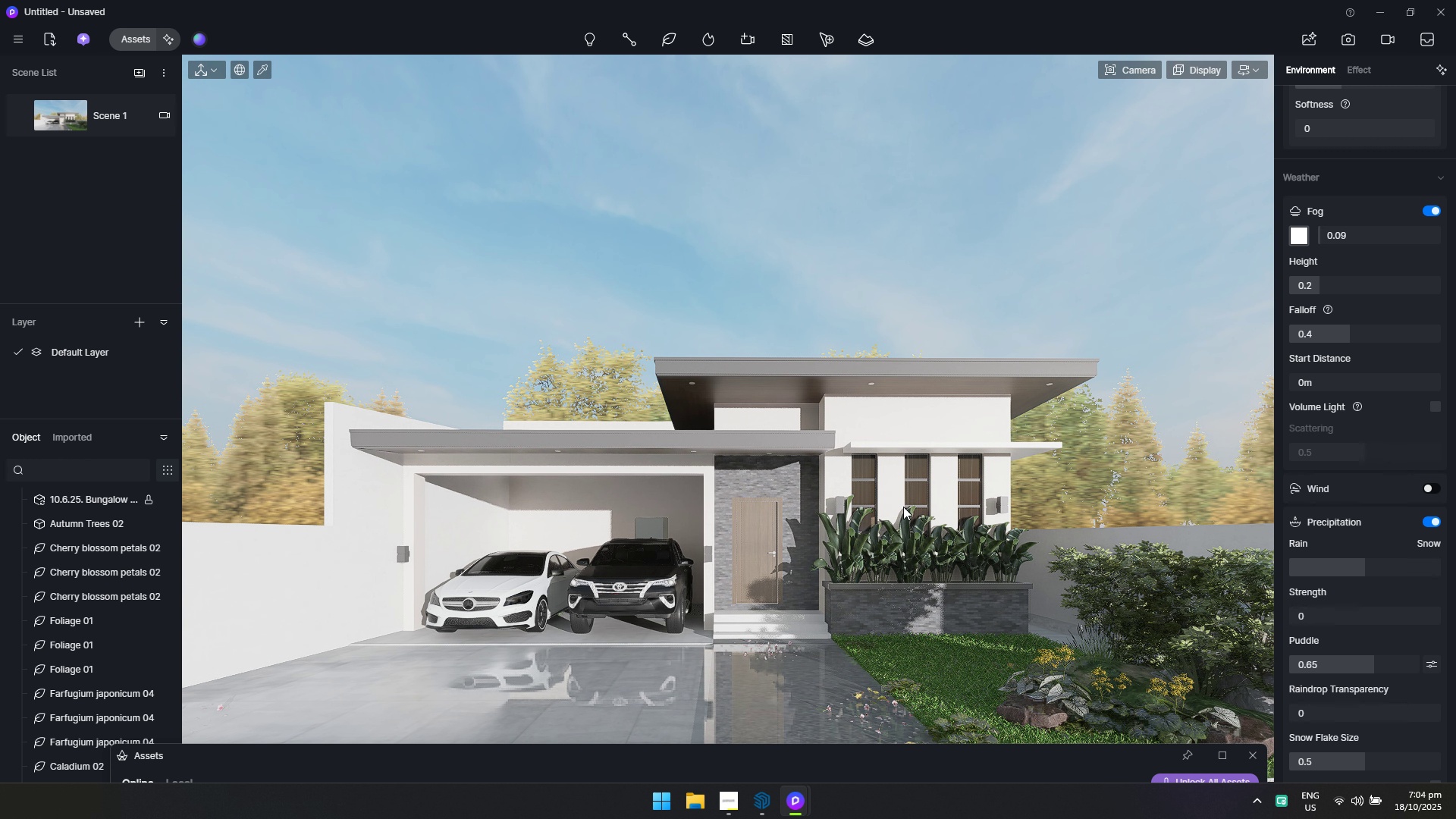 
key(Control+ControlLeft)
 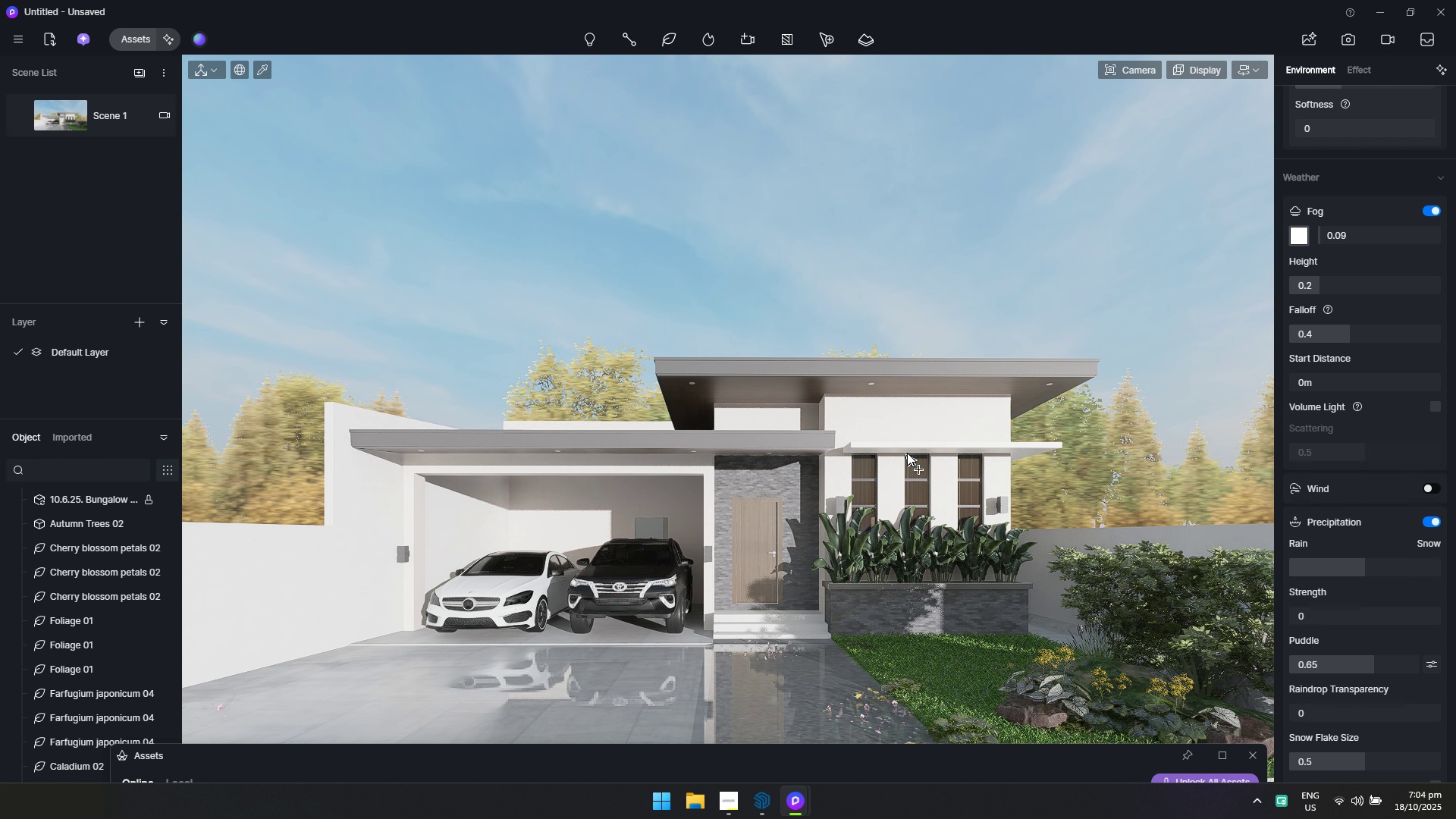 
key(Control+S)
 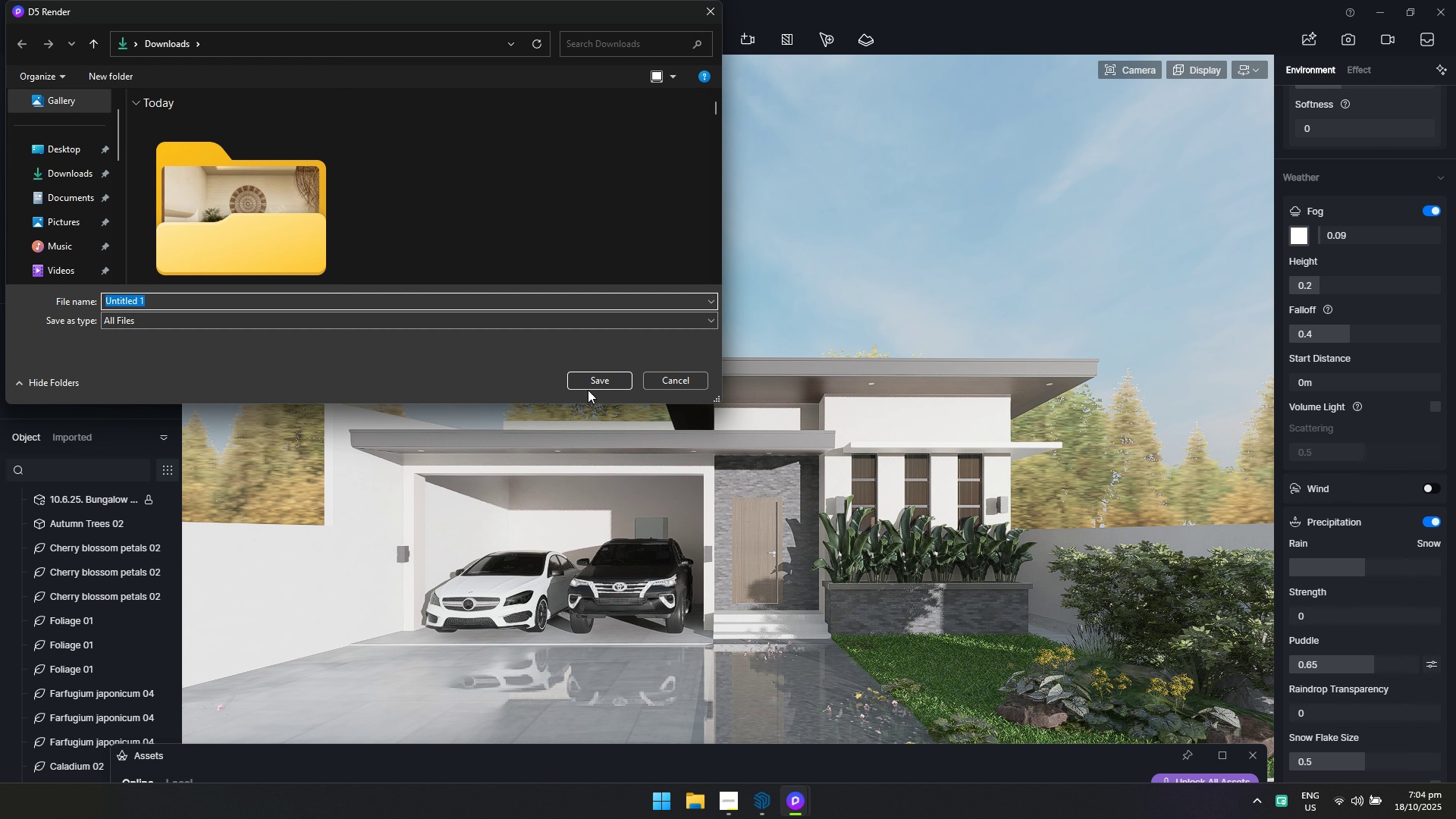 
left_click([601, 375])
 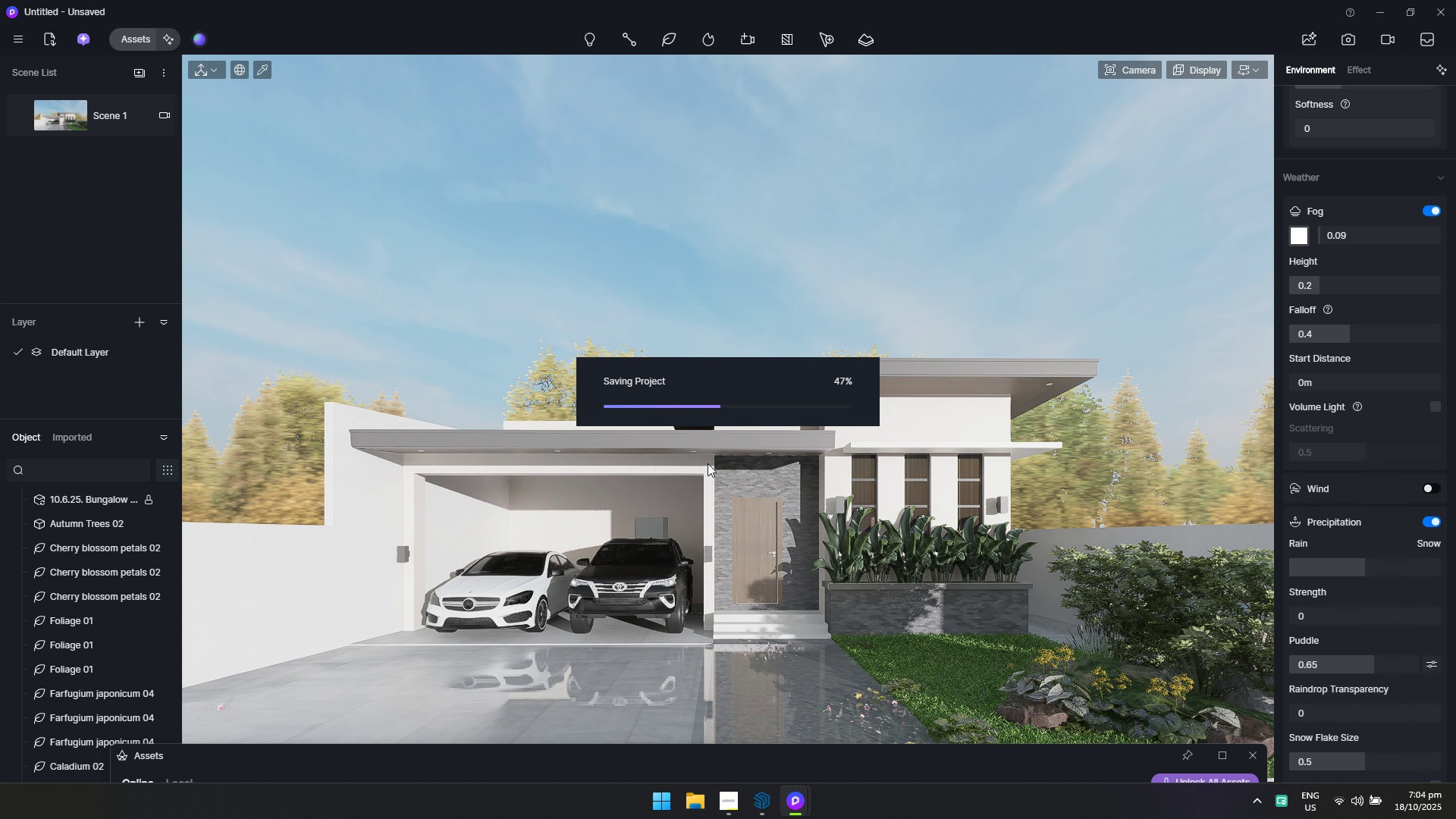 
key(Alt+Tab)
 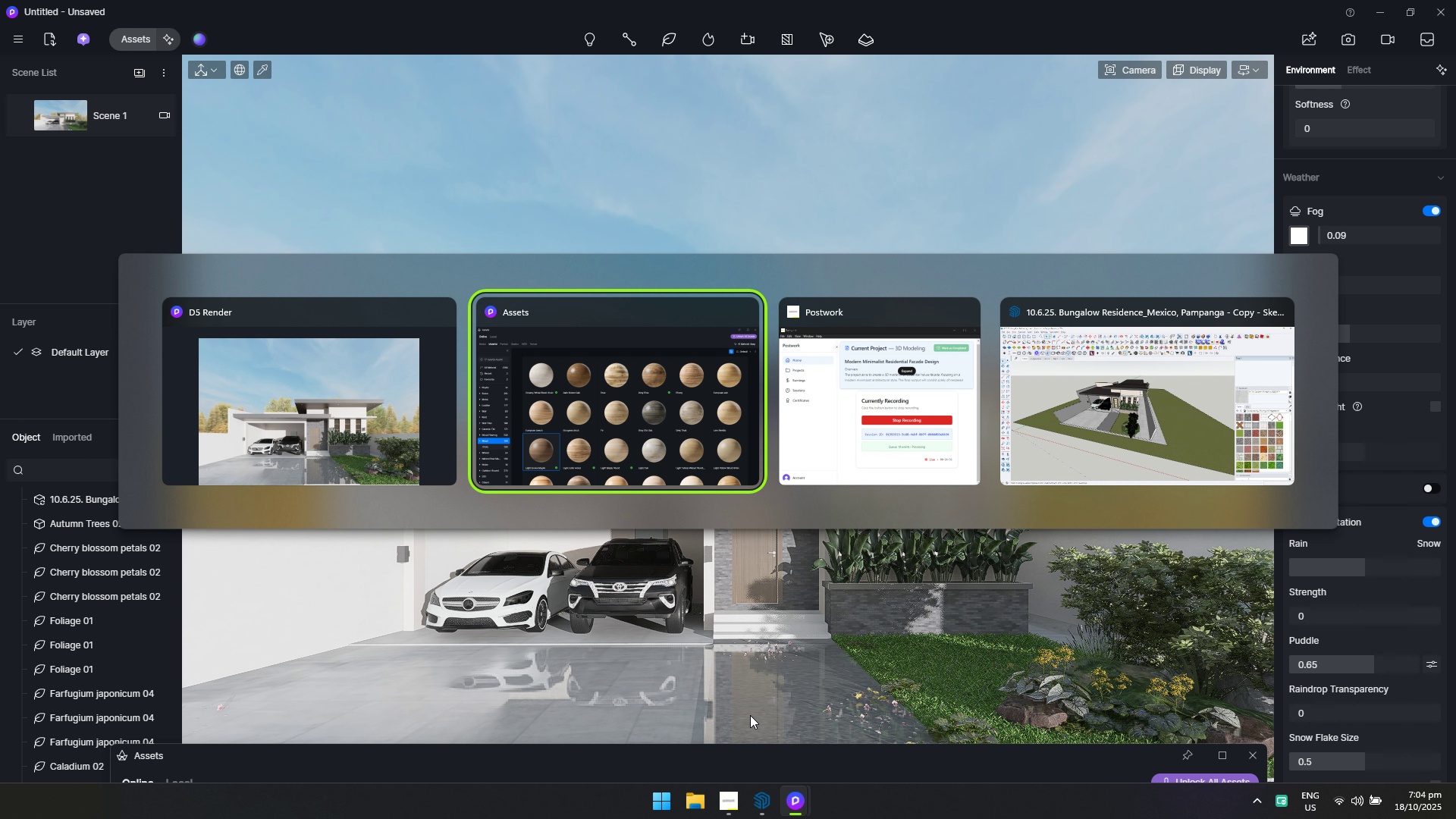 
key(Alt+Tab)